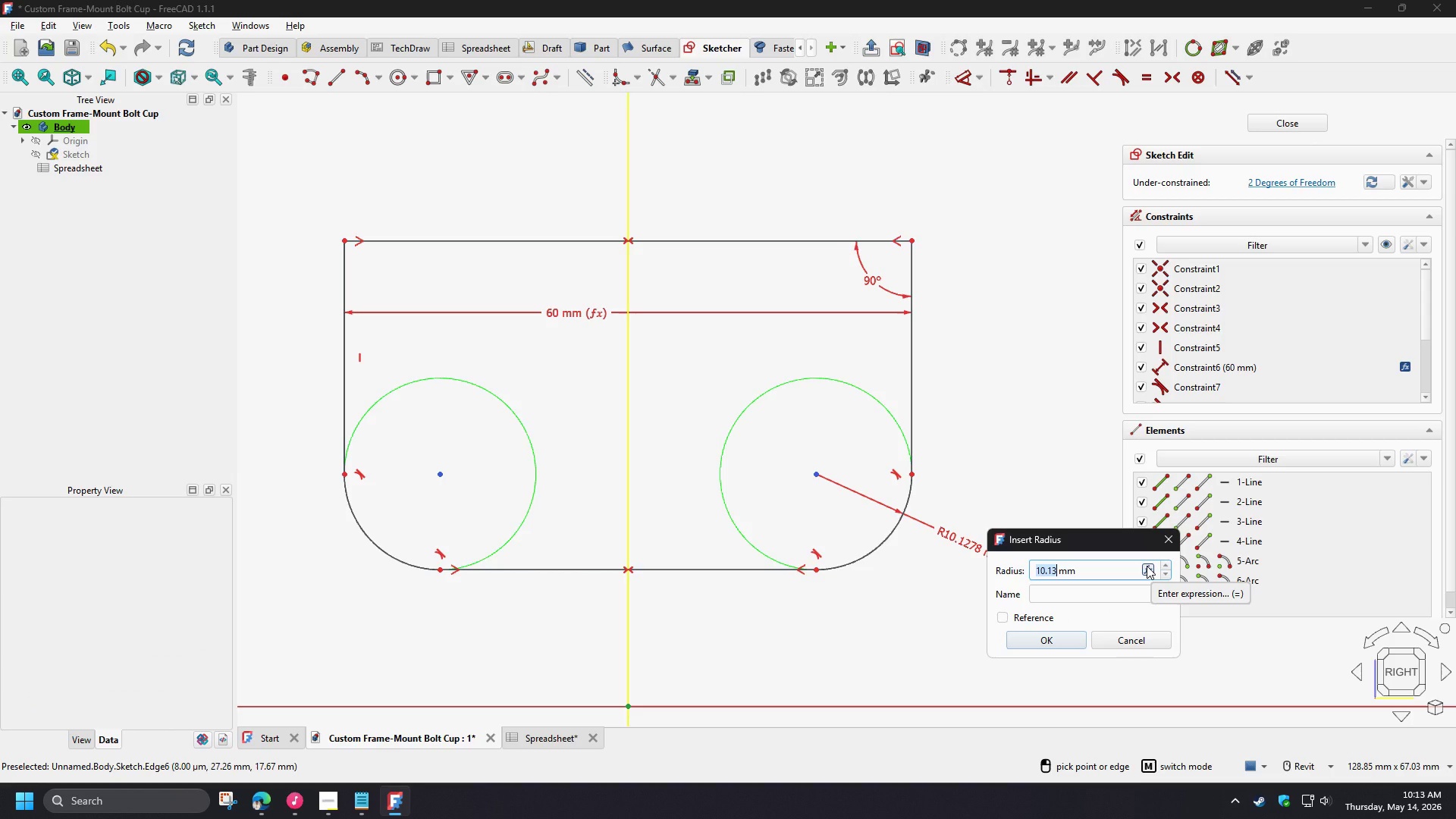 
left_click([1147, 566])
 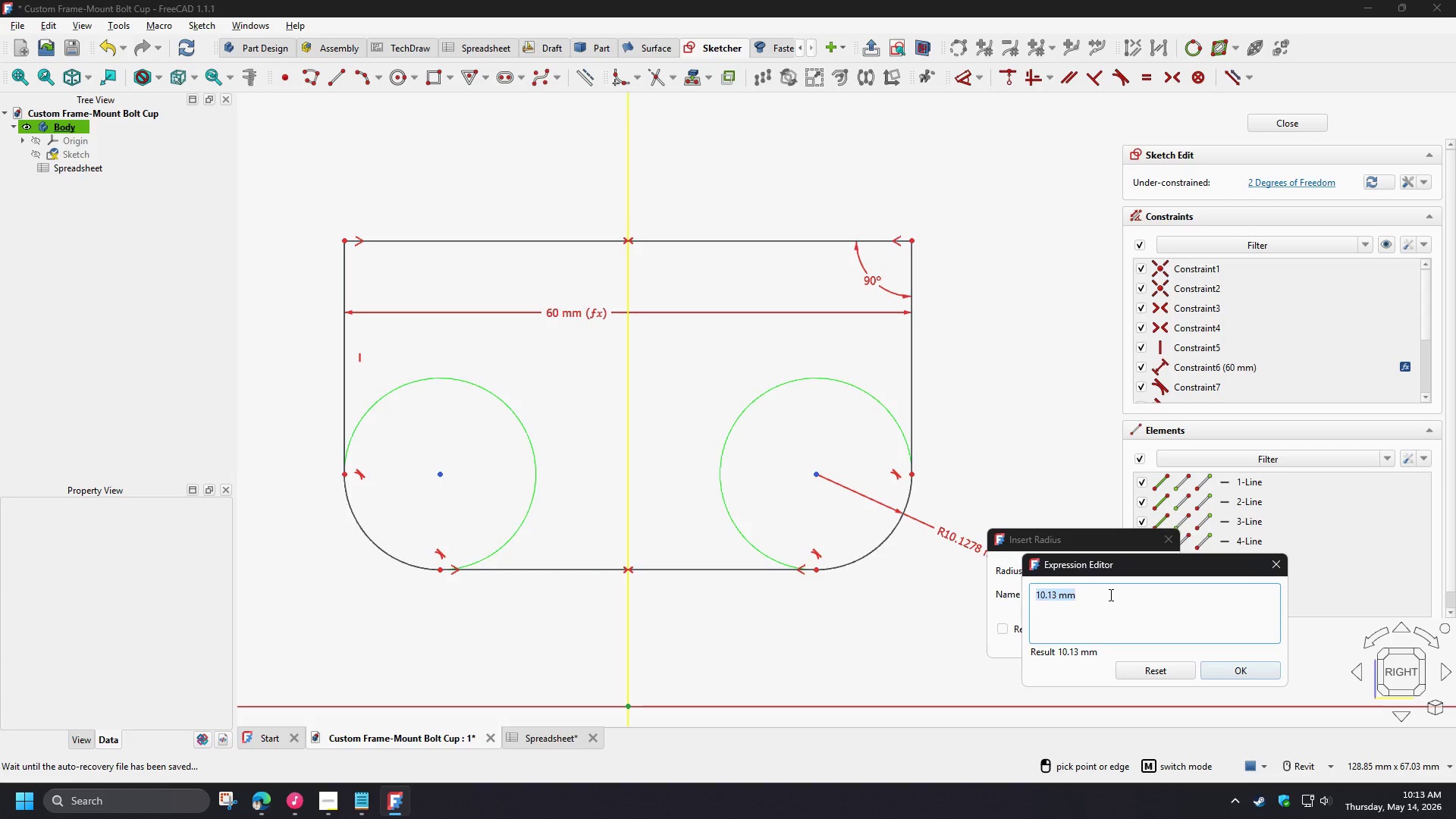 
type(diam)
 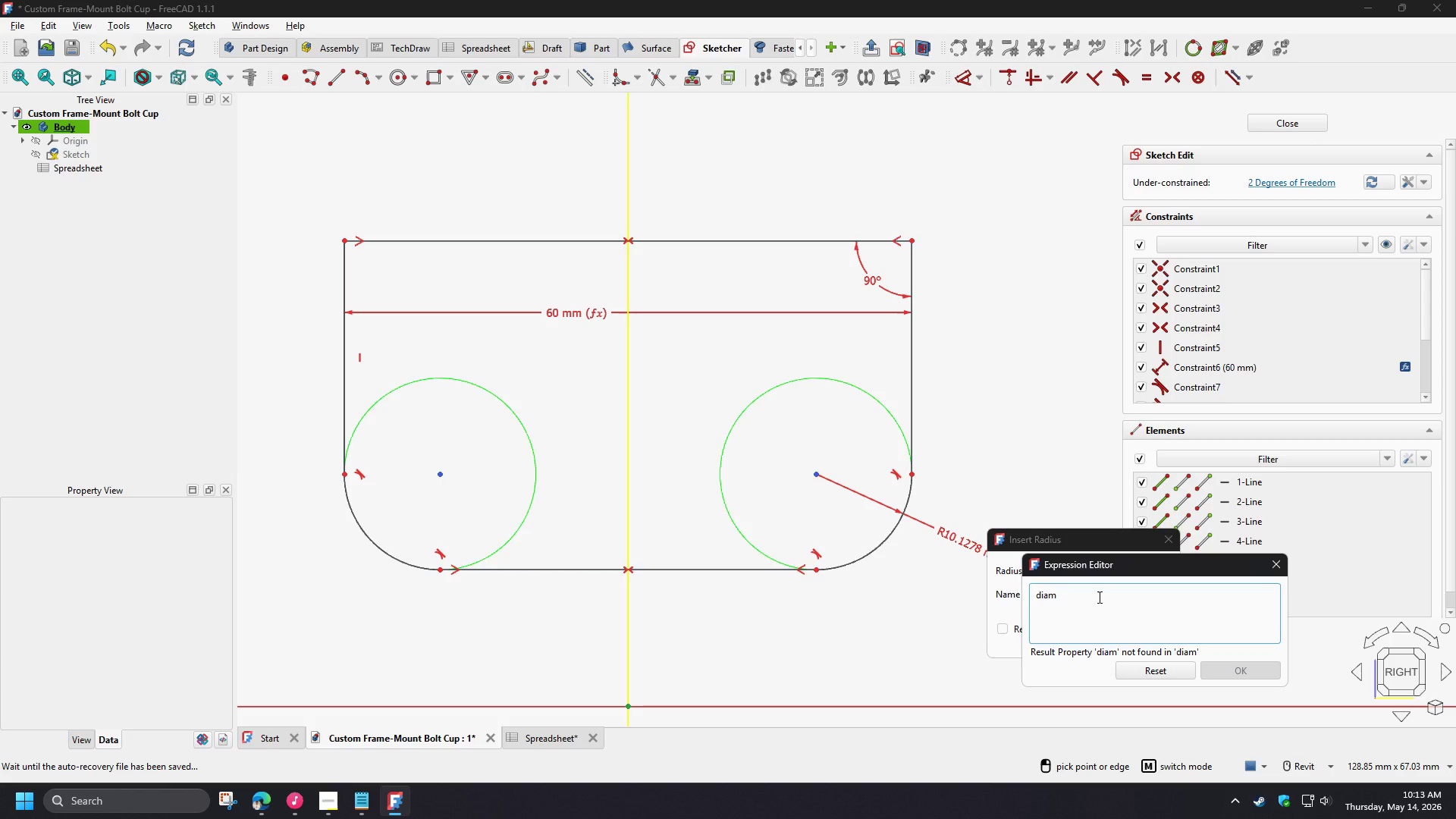 
key(Backspace)
key(Backspace)
key(Backspace)
key(Backspace)
type(sp)
 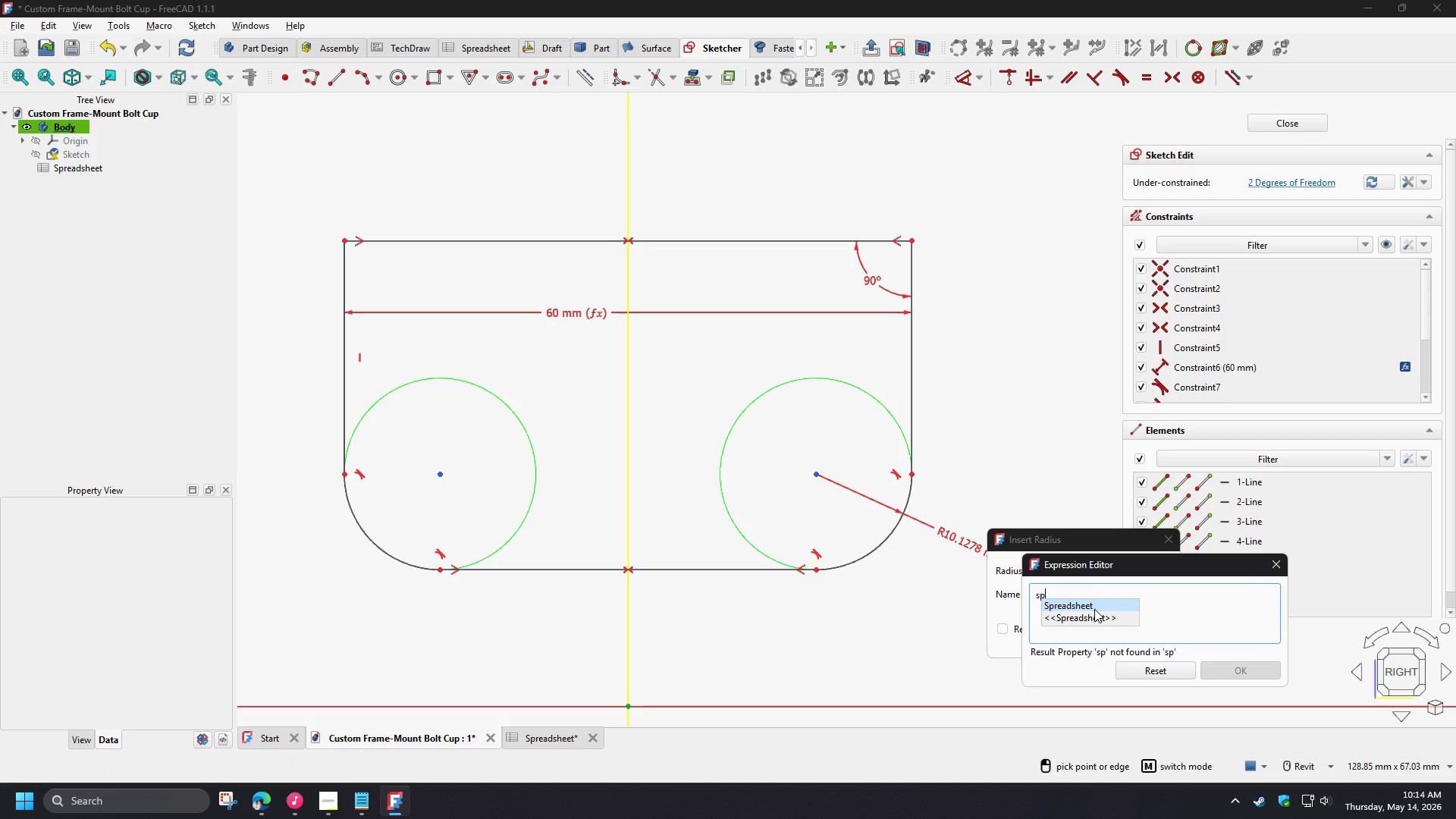 
left_click([1094, 609])
 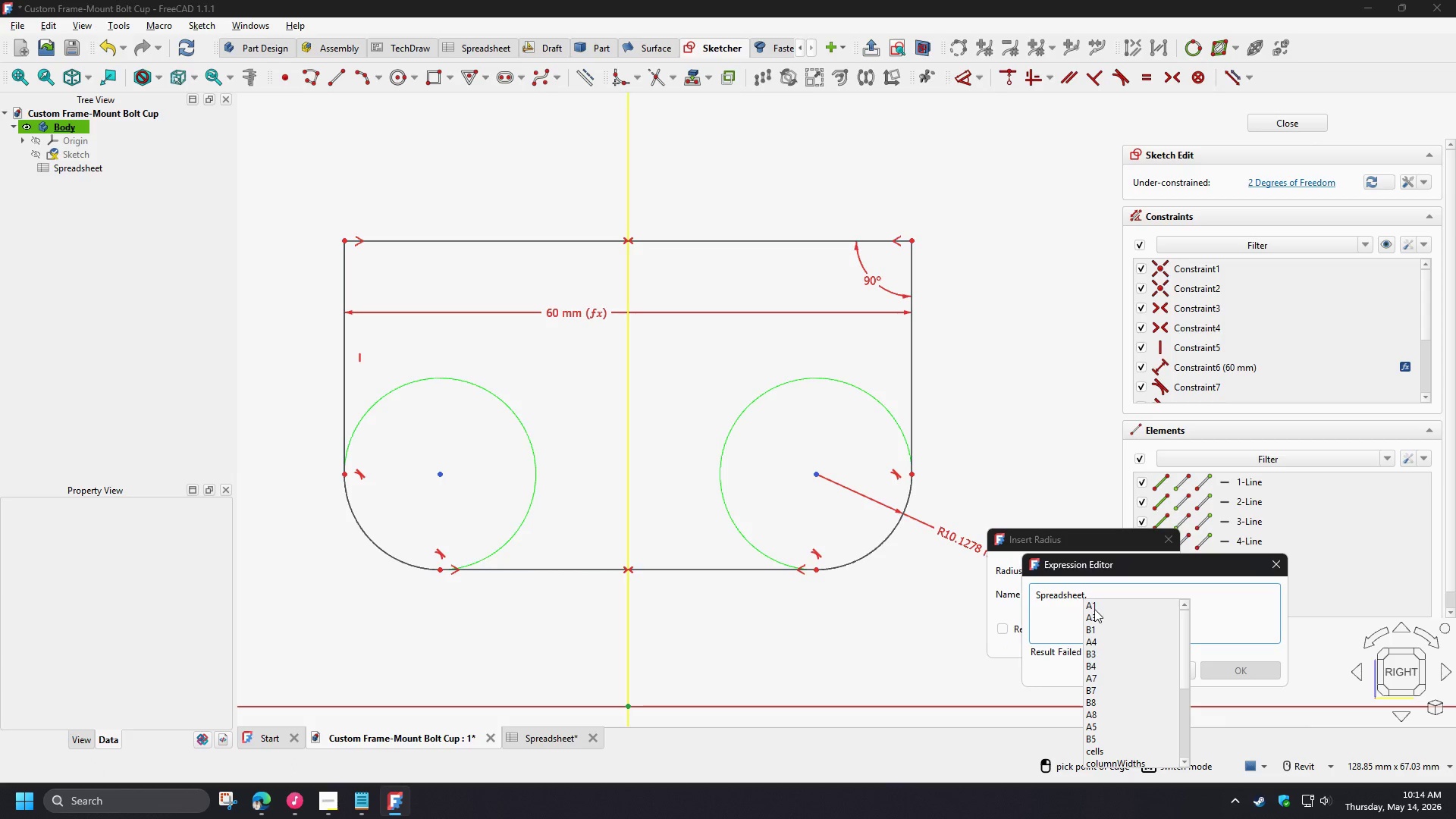 
type(bo)
 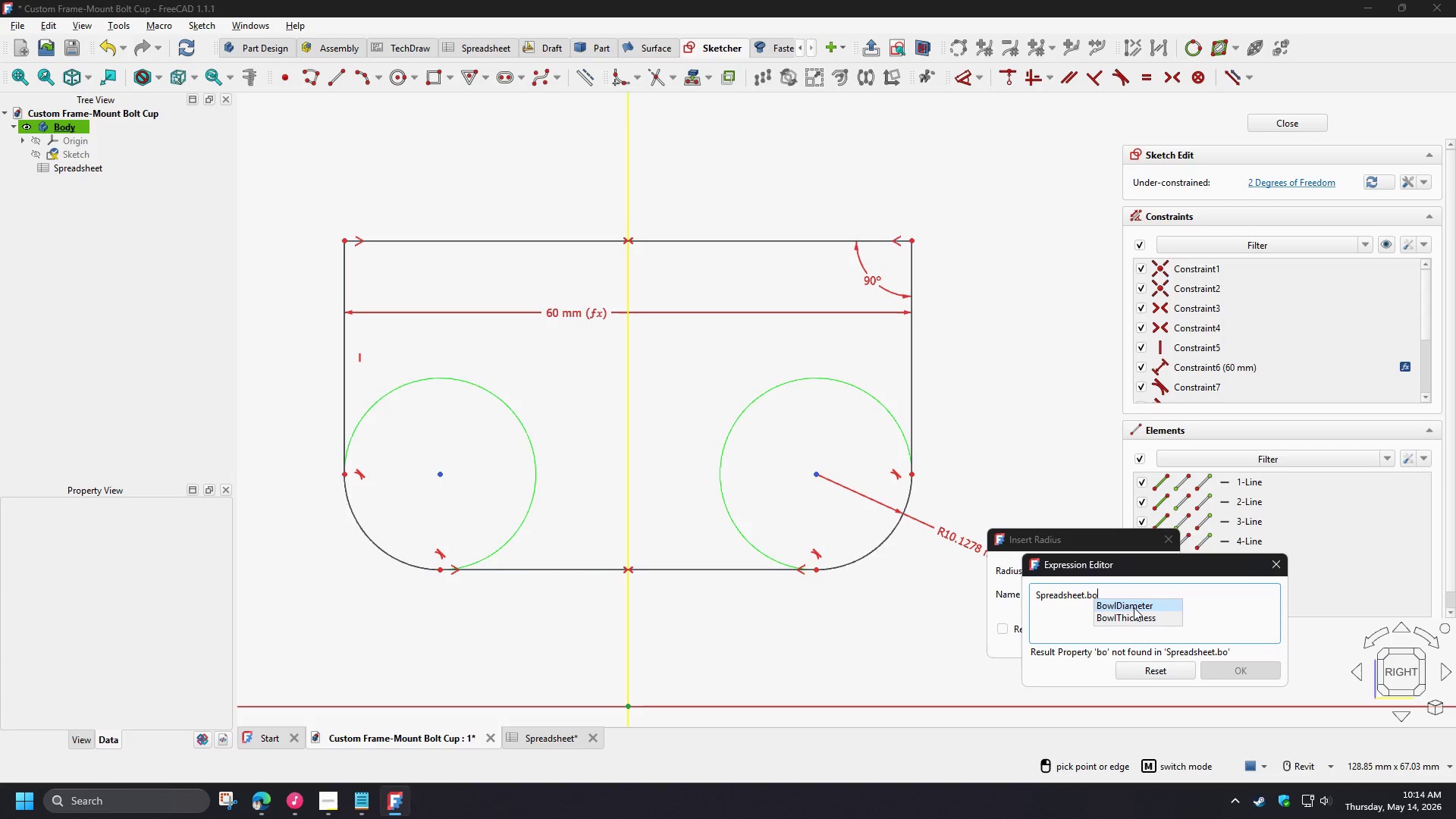 
left_click([1134, 607])
 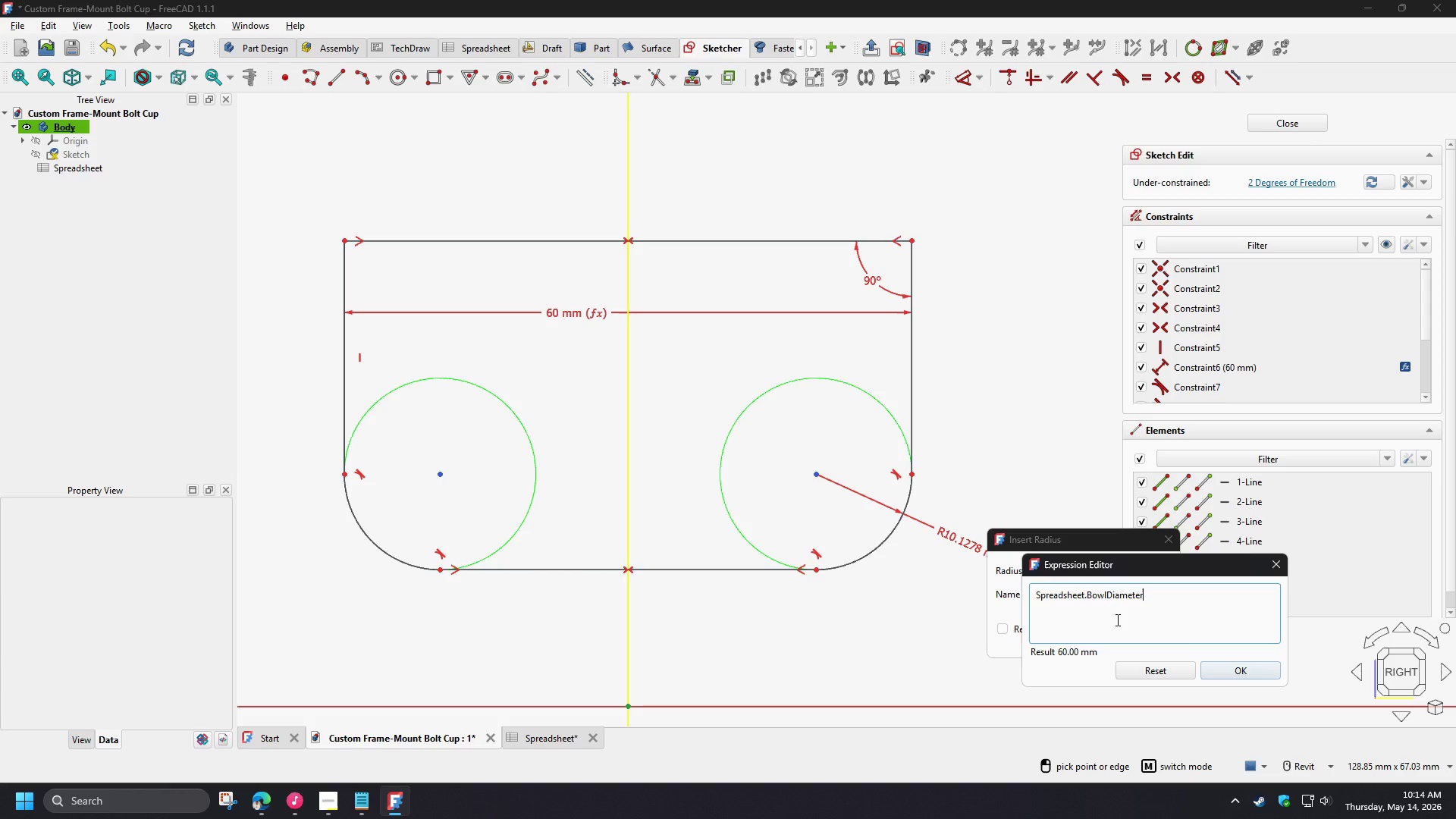 
key(NumpadDivide)
 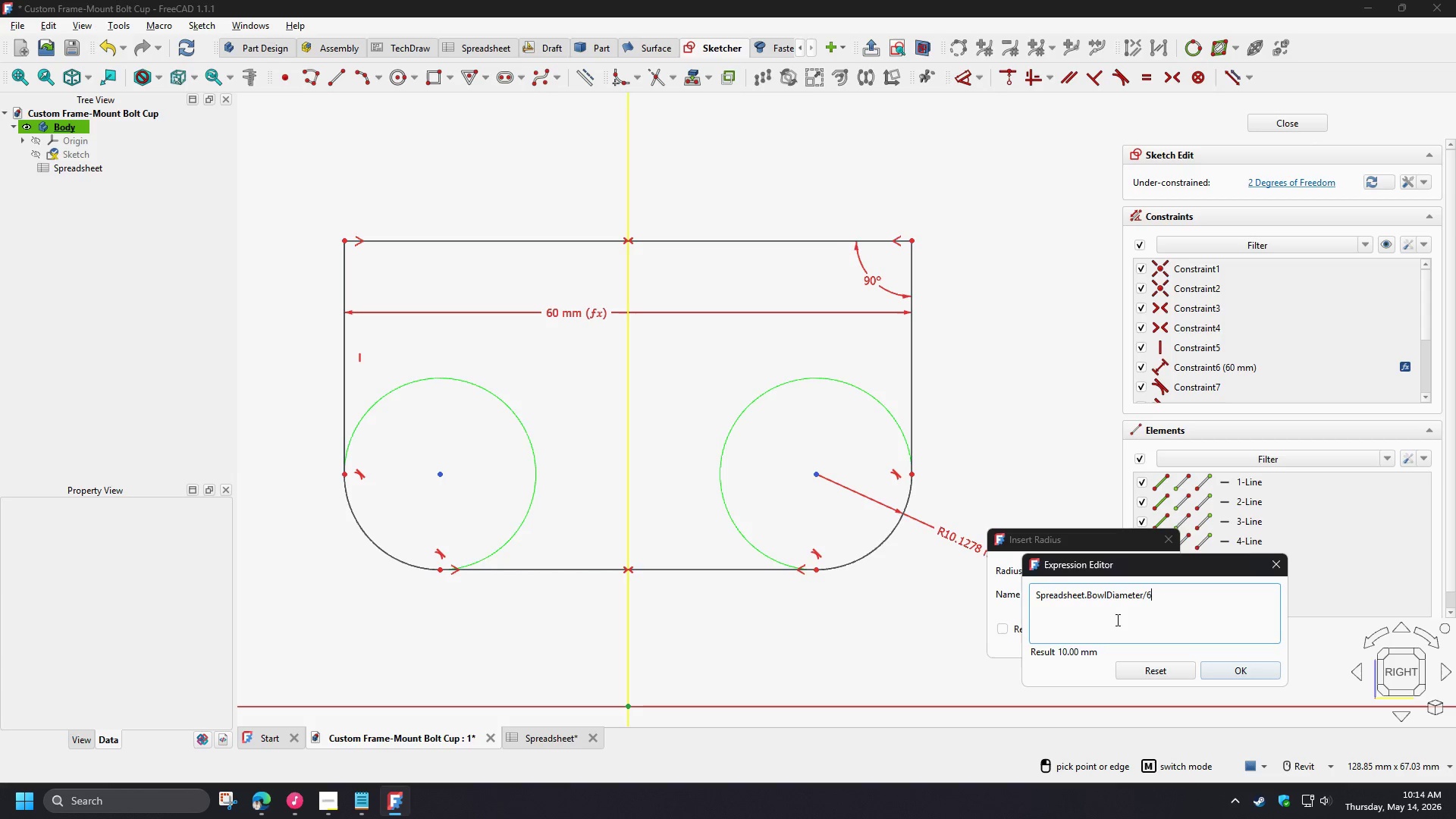 
key(Numpad6)
 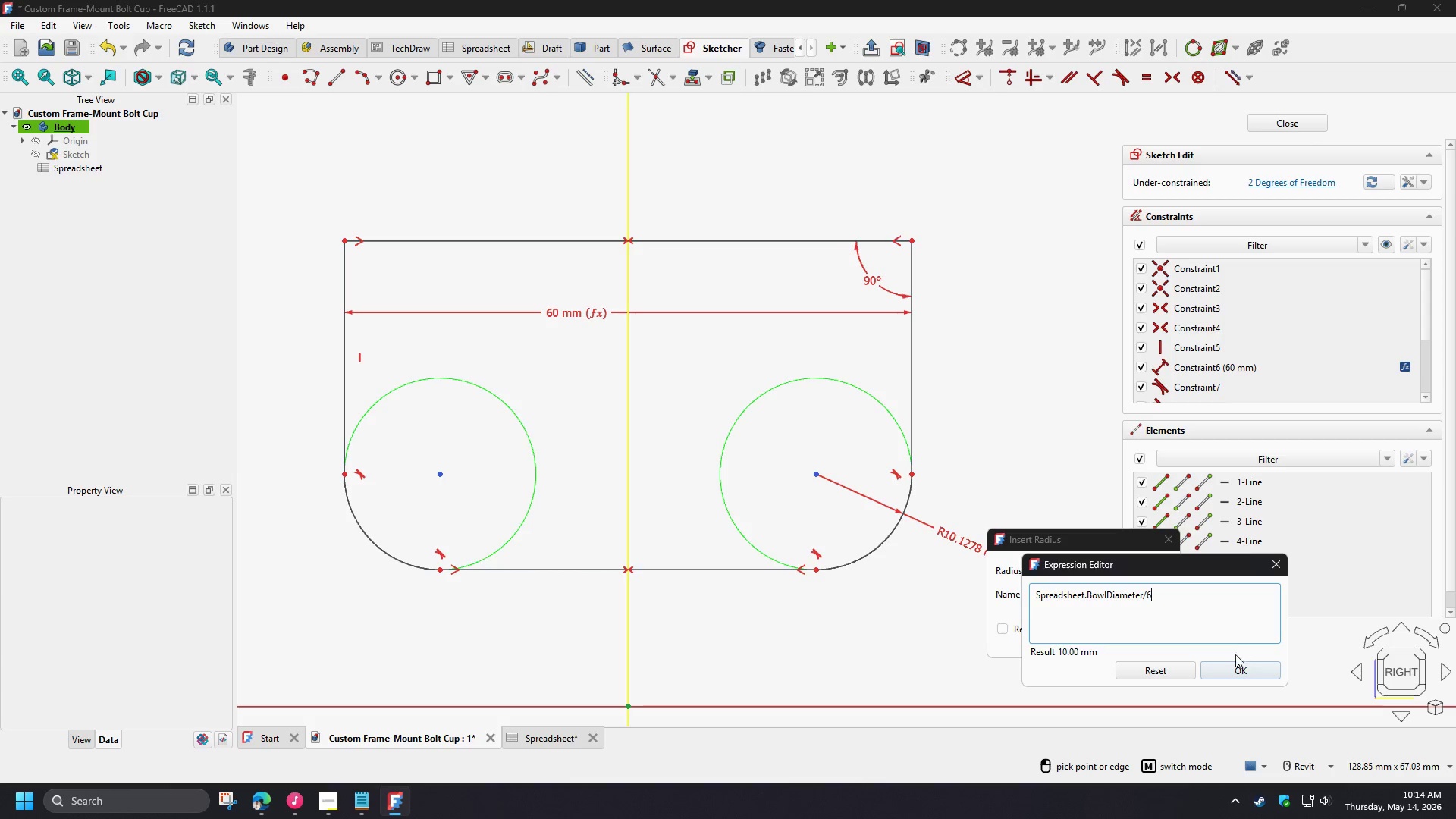 
left_click([1248, 672])
 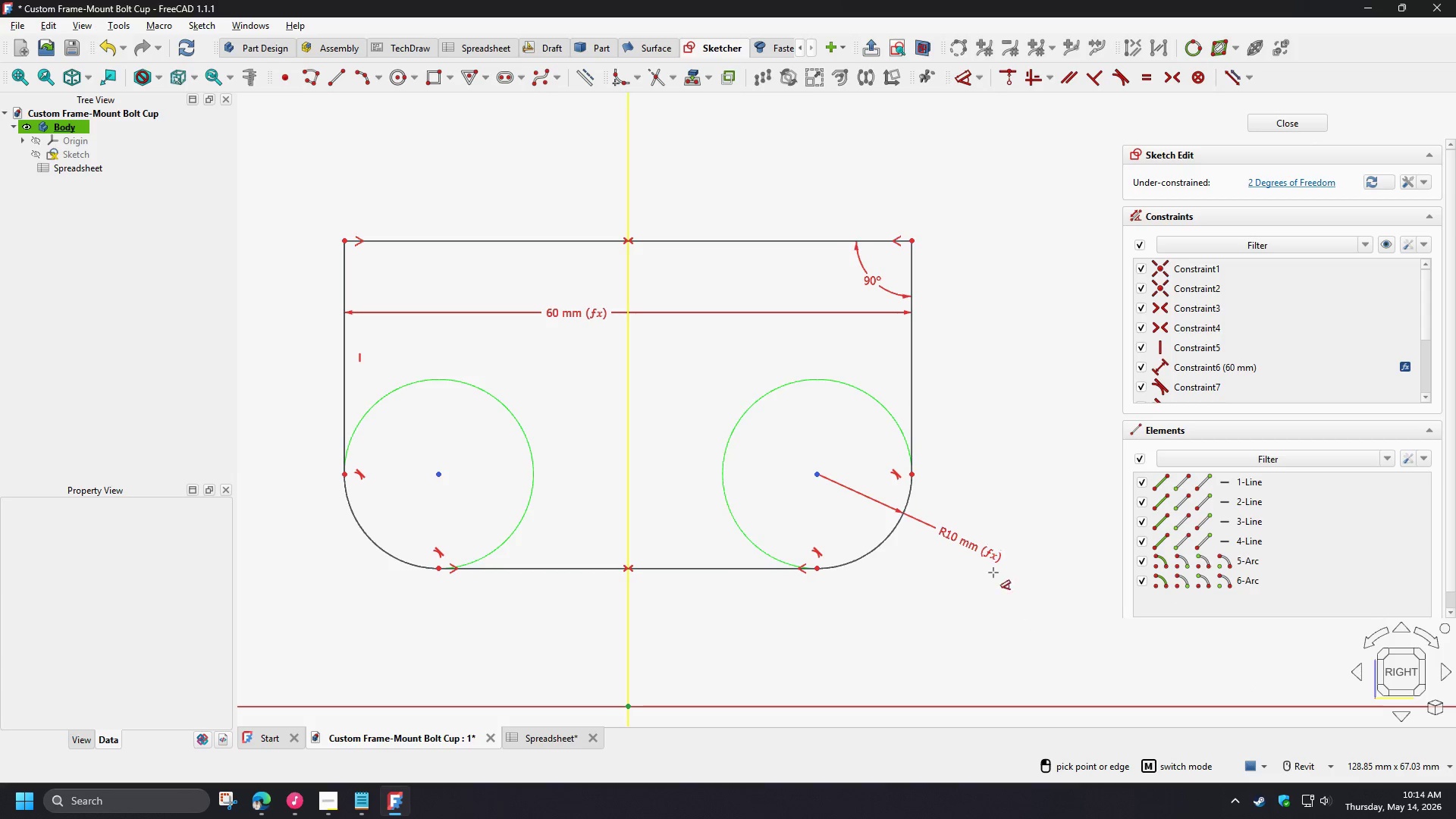 
right_click([890, 570])
 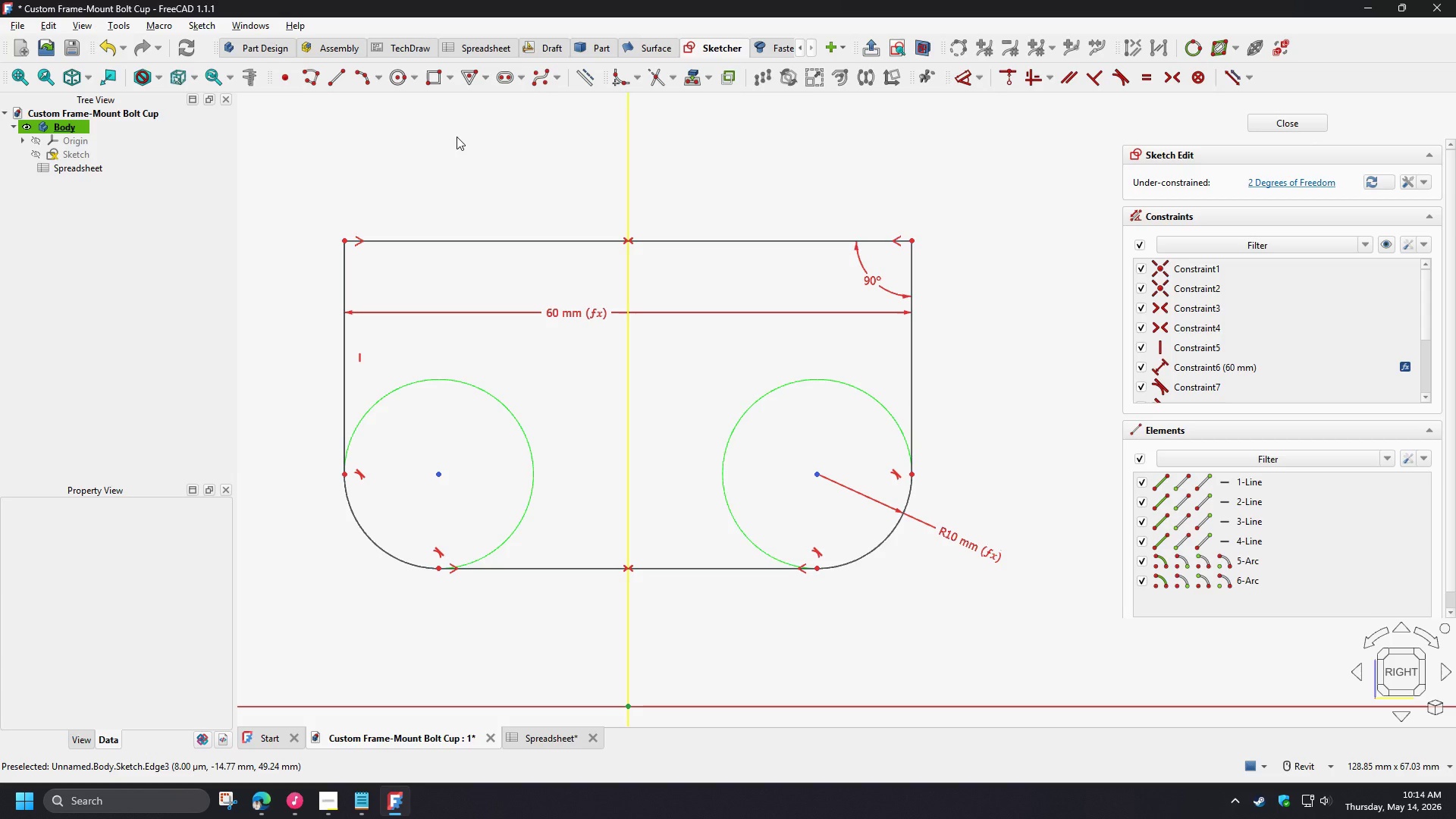 
wait(42.55)
 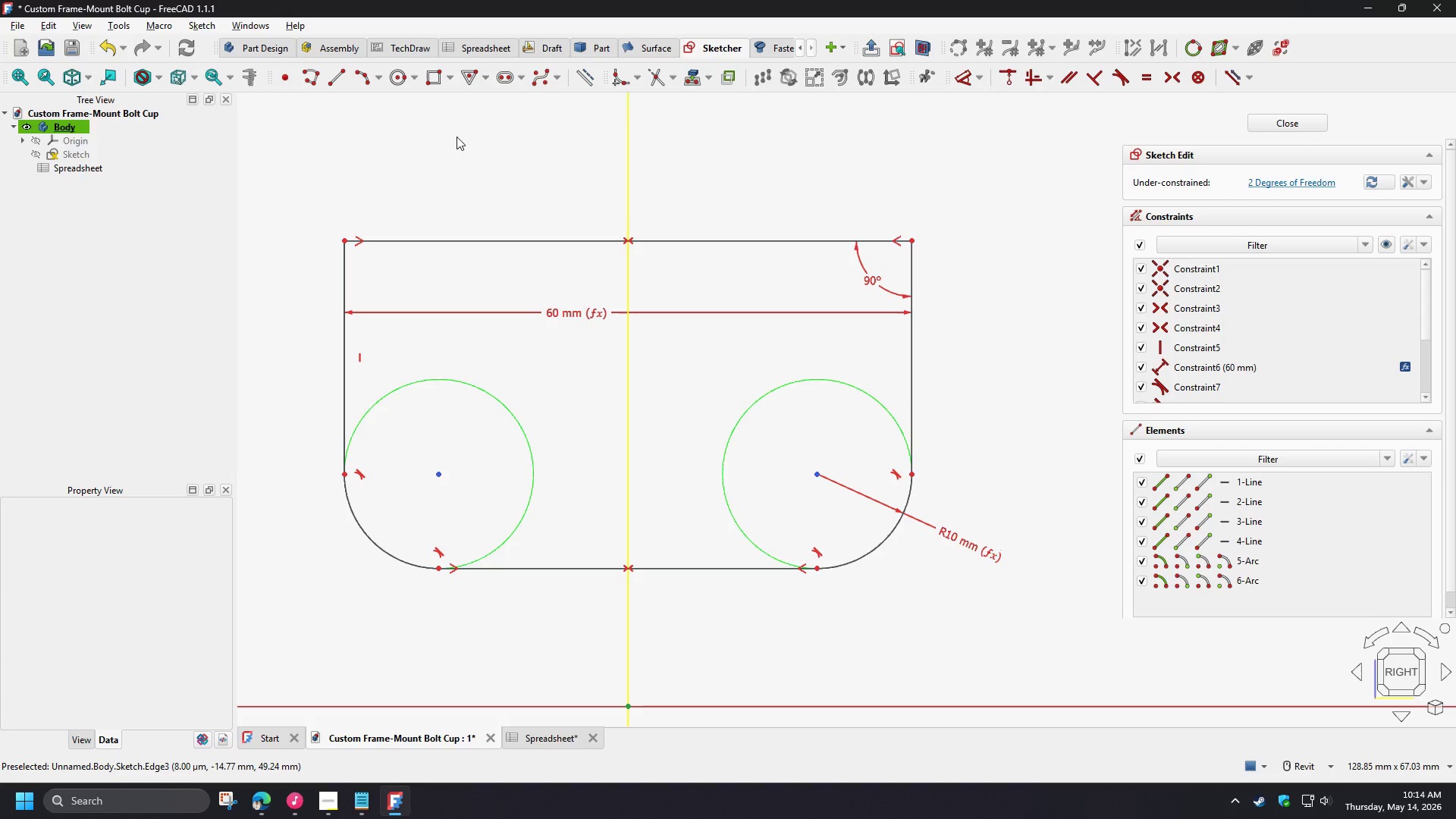 
left_click([554, 738])
 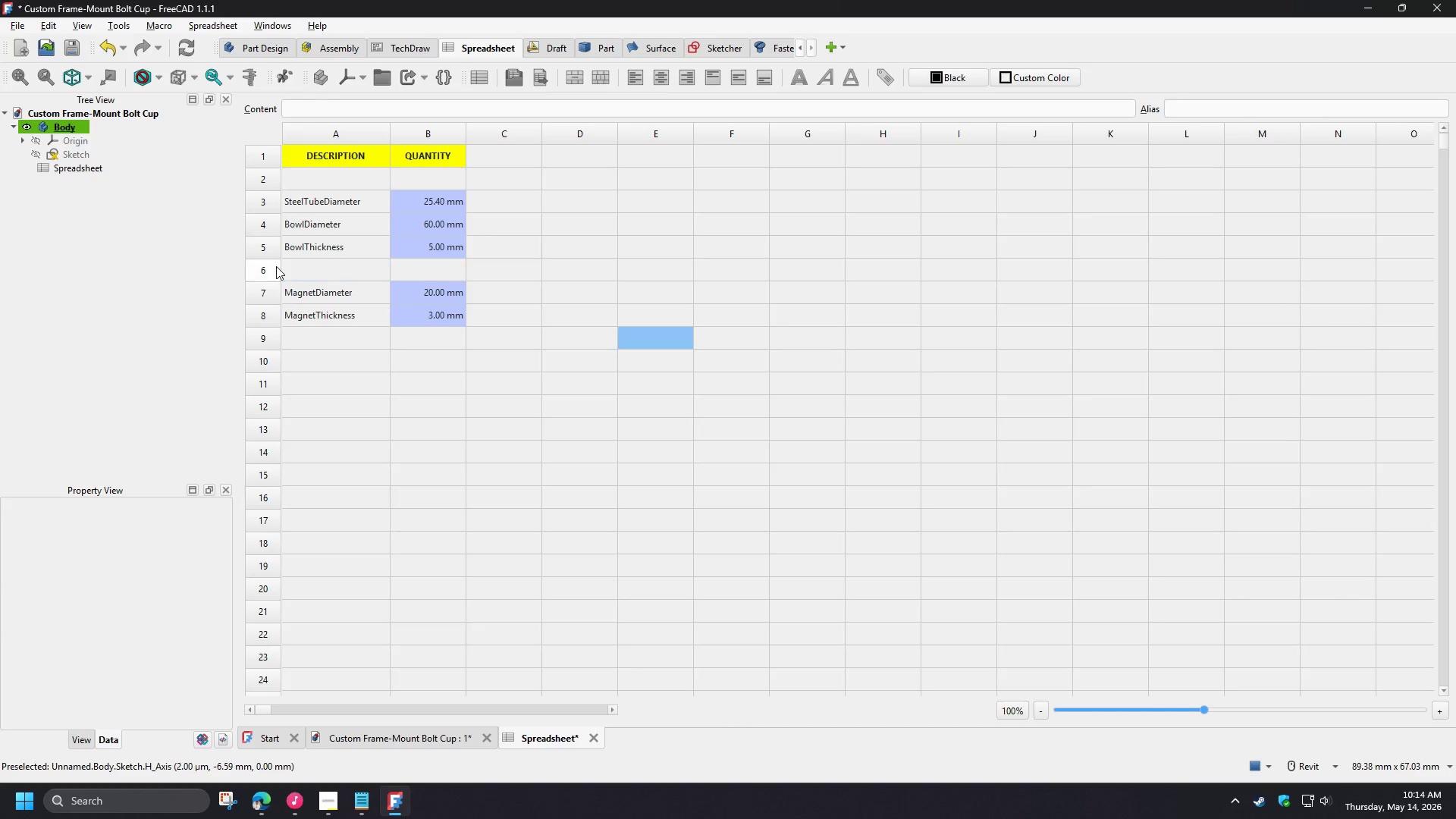 
right_click([267, 265])
 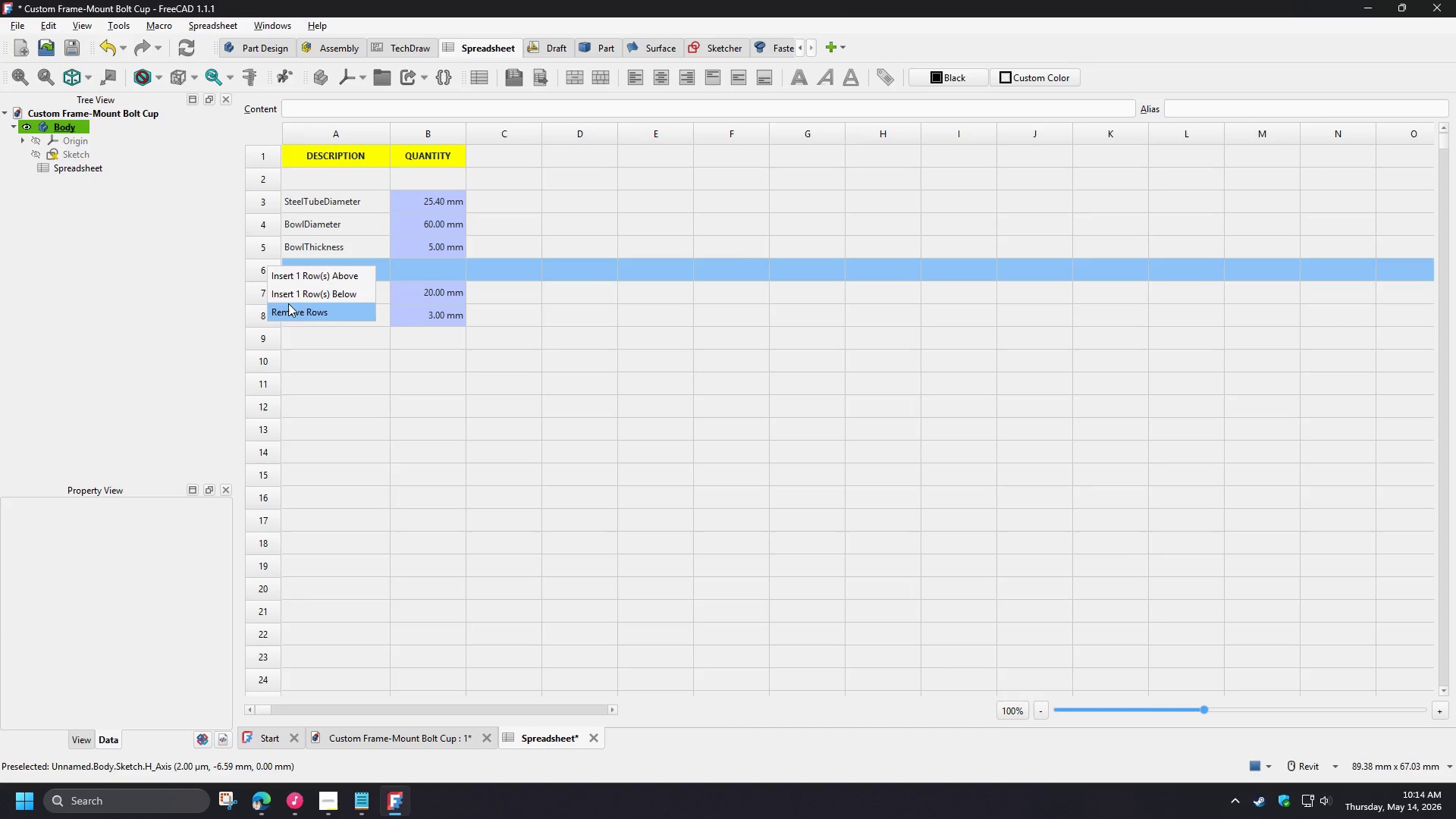 
left_click([289, 299])
 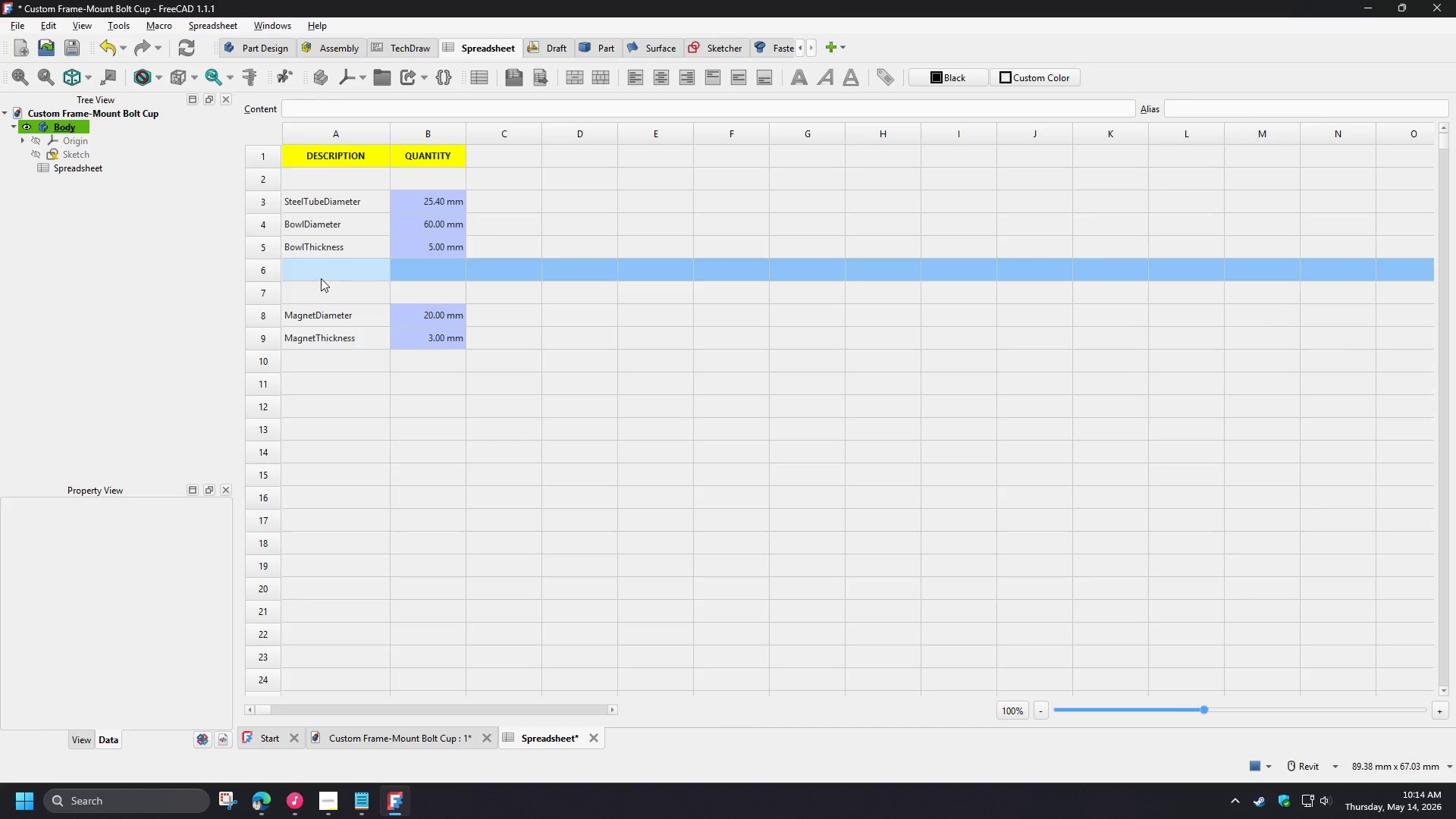 
double_click([321, 278])
 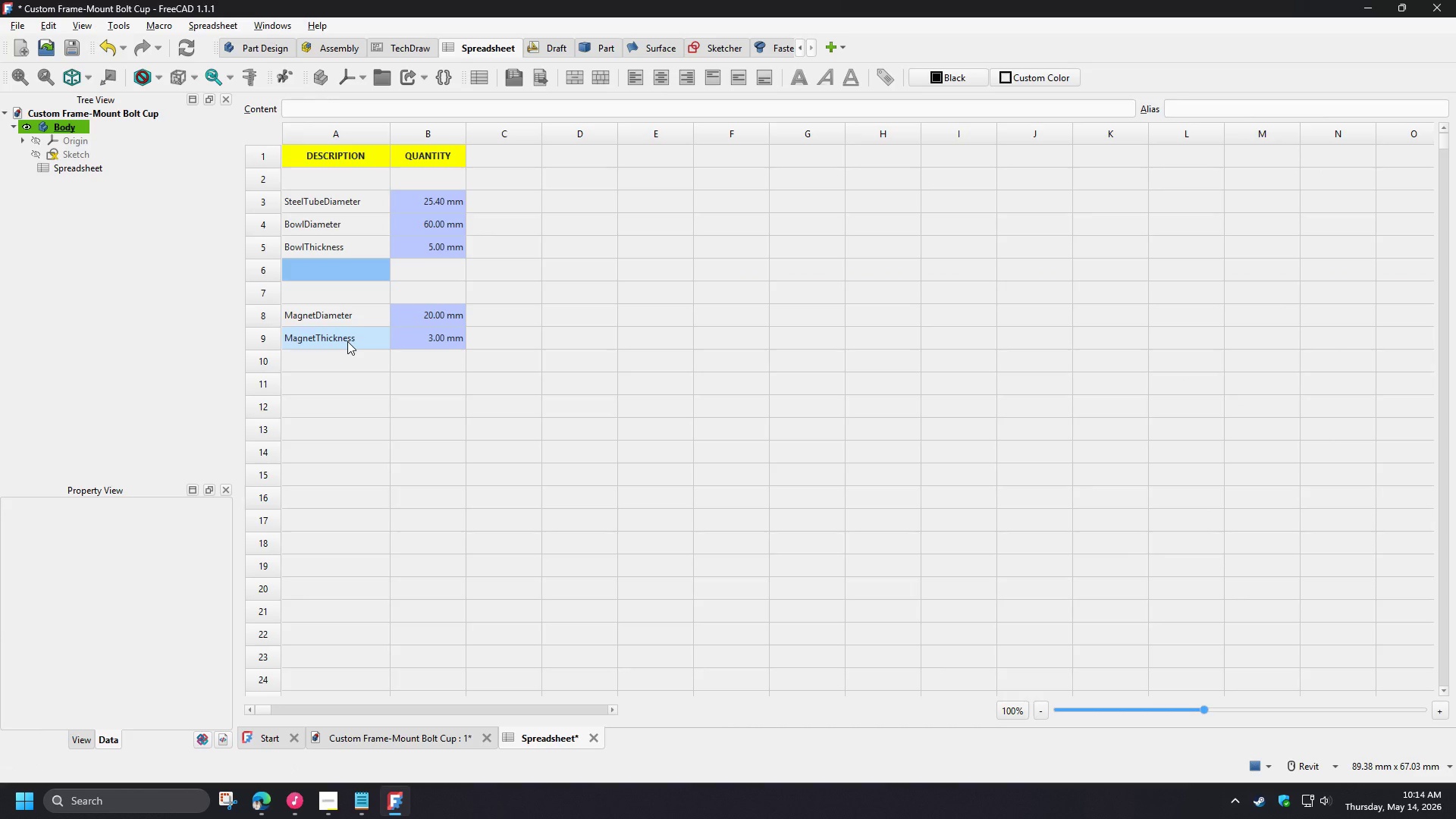 
hold_key(key=ShiftLeft, duration=1.5)
 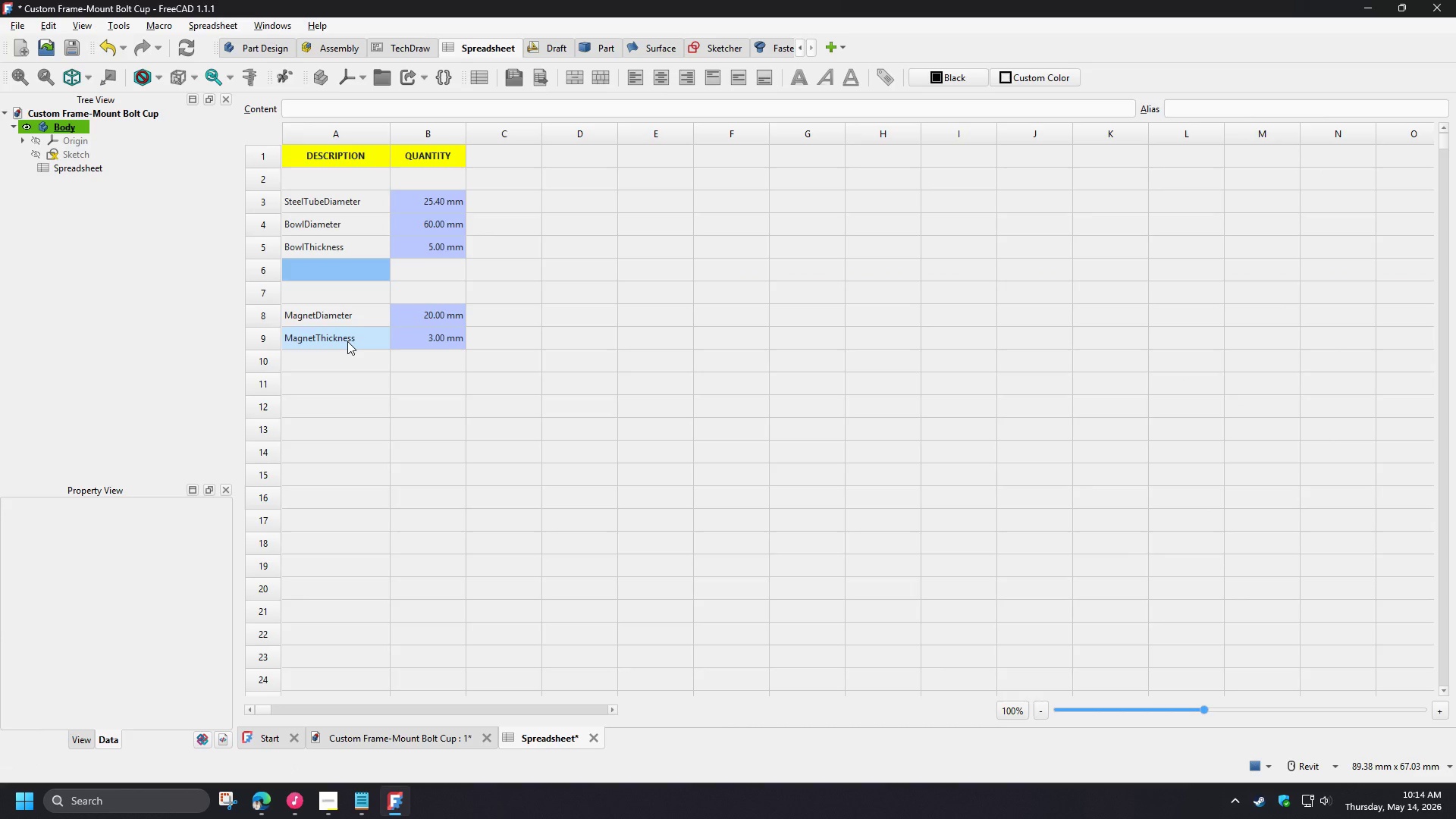 
hold_key(key=ShiftLeft, duration=1.5)
 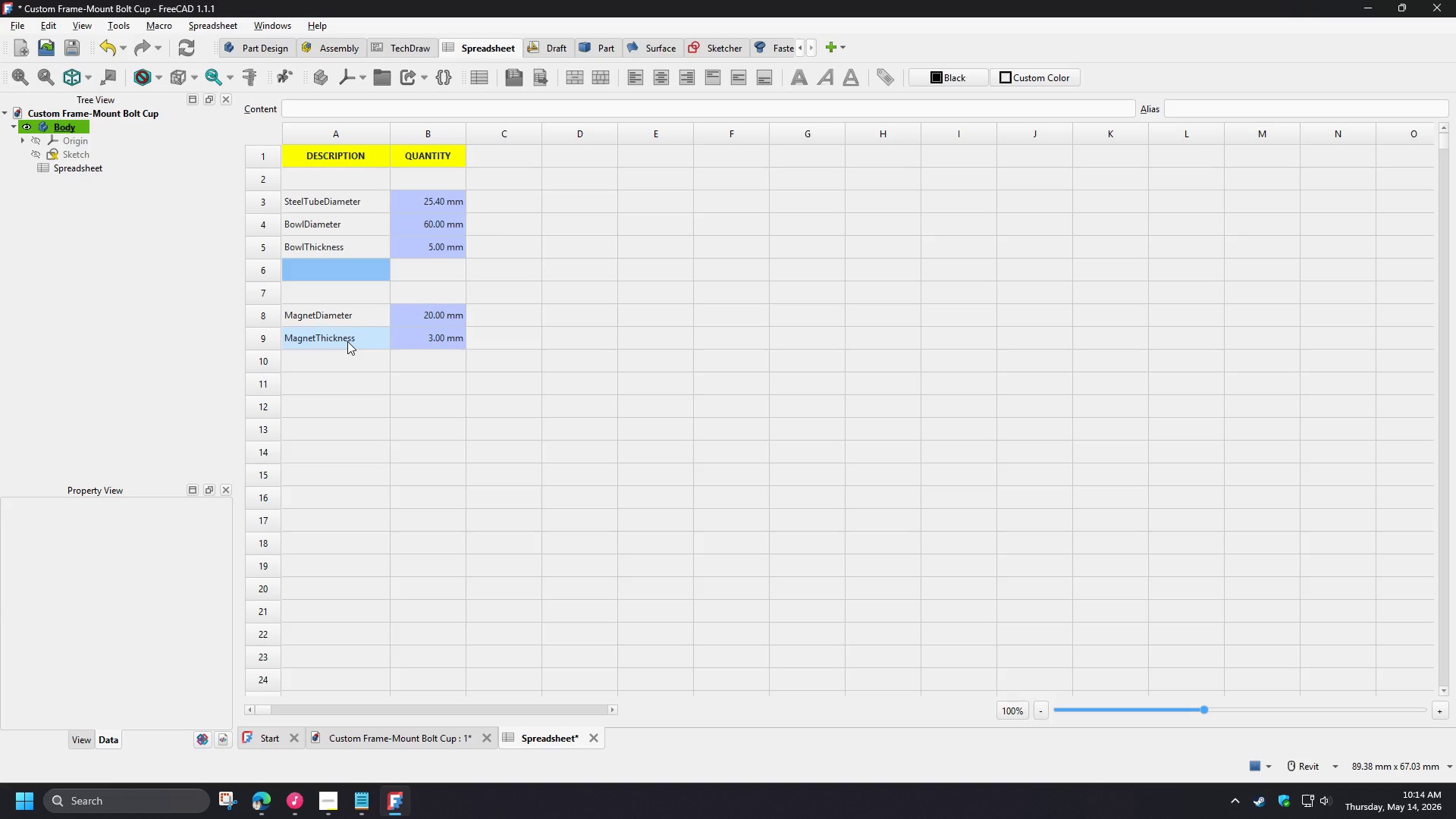 
hold_key(key=ShiftLeft, duration=1.5)
 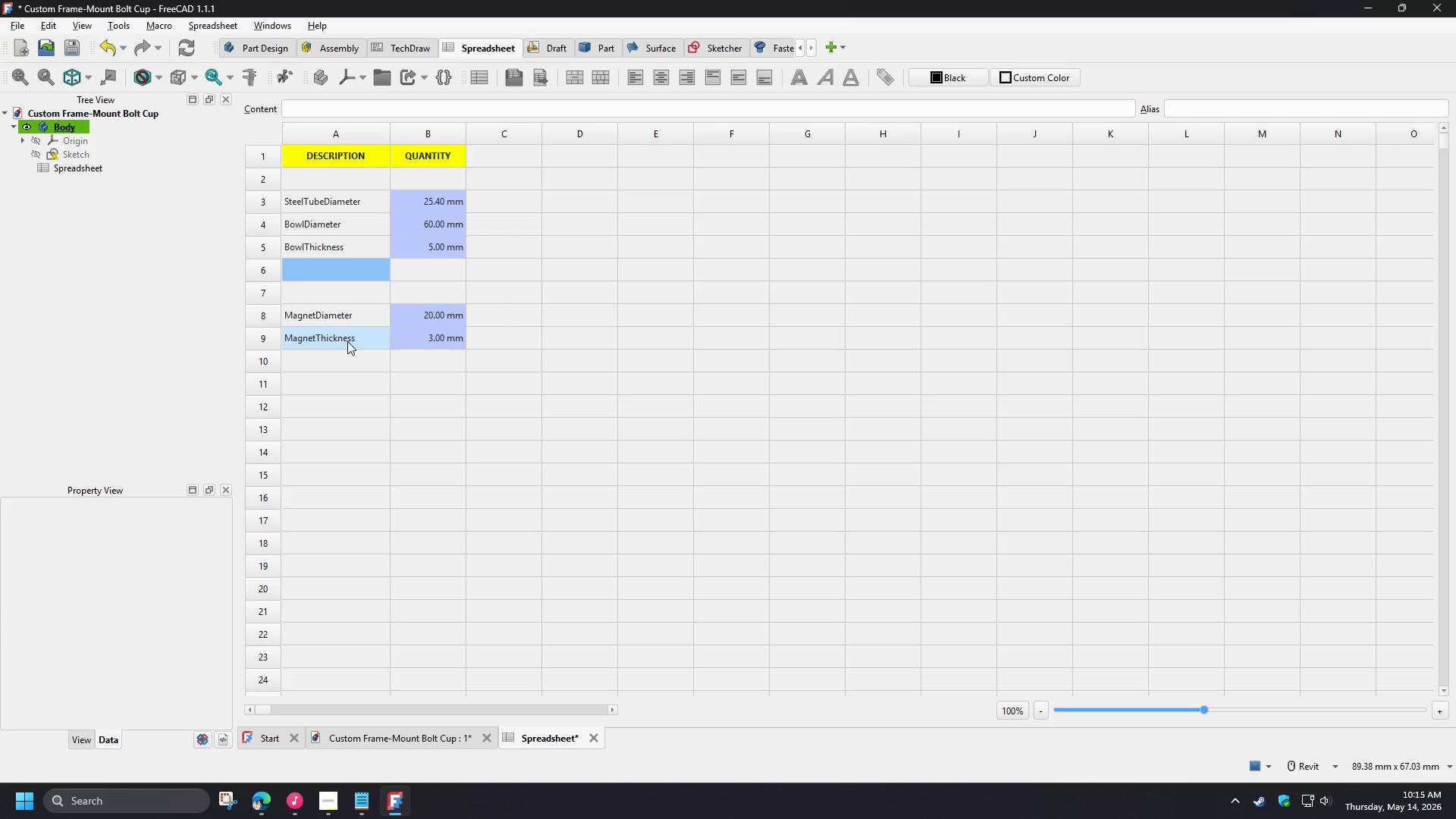 
hold_key(key=ShiftLeft, duration=1.5)
 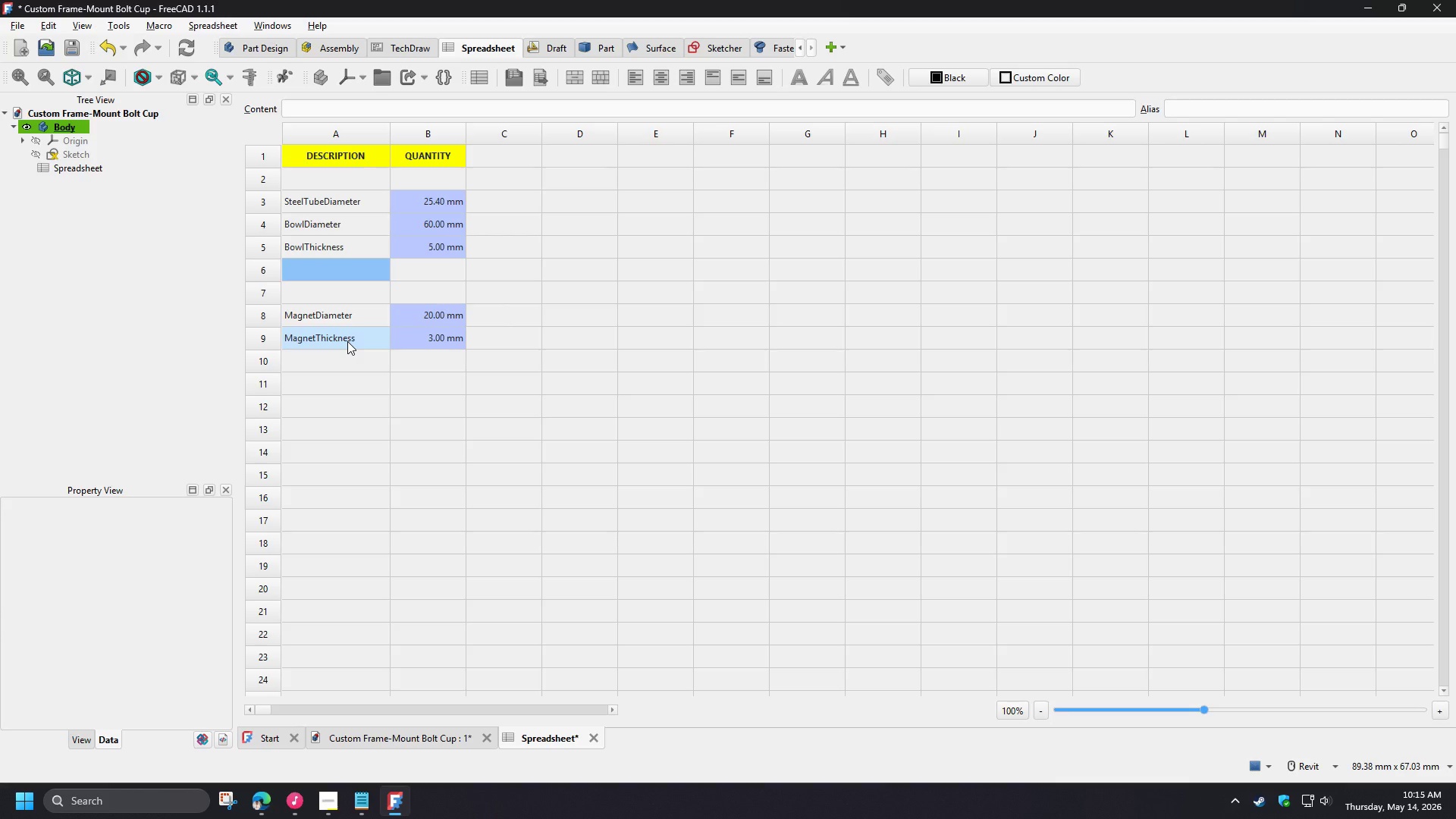 
hold_key(key=ShiftLeft, duration=1.5)
 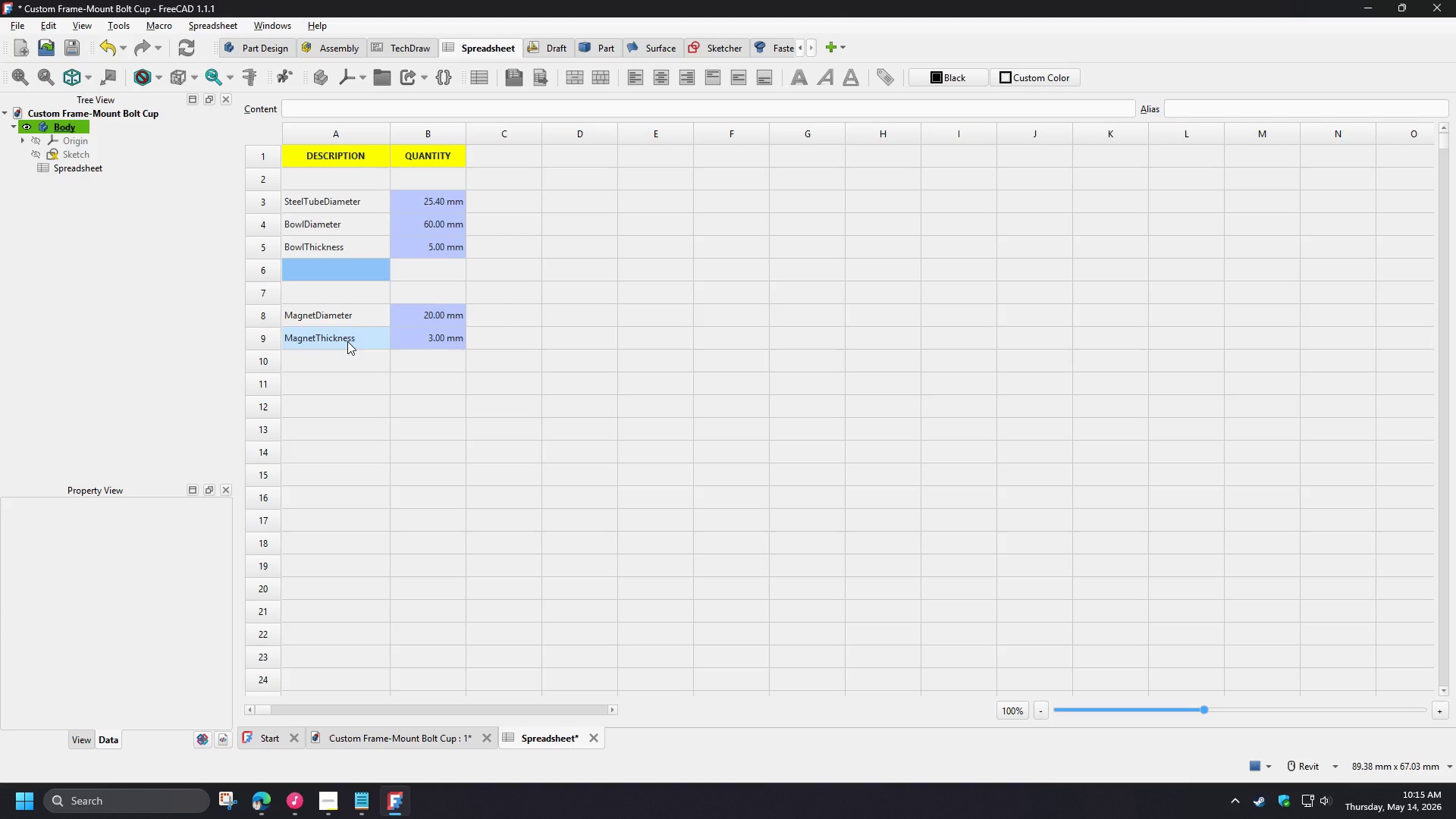 
type(Inter)
 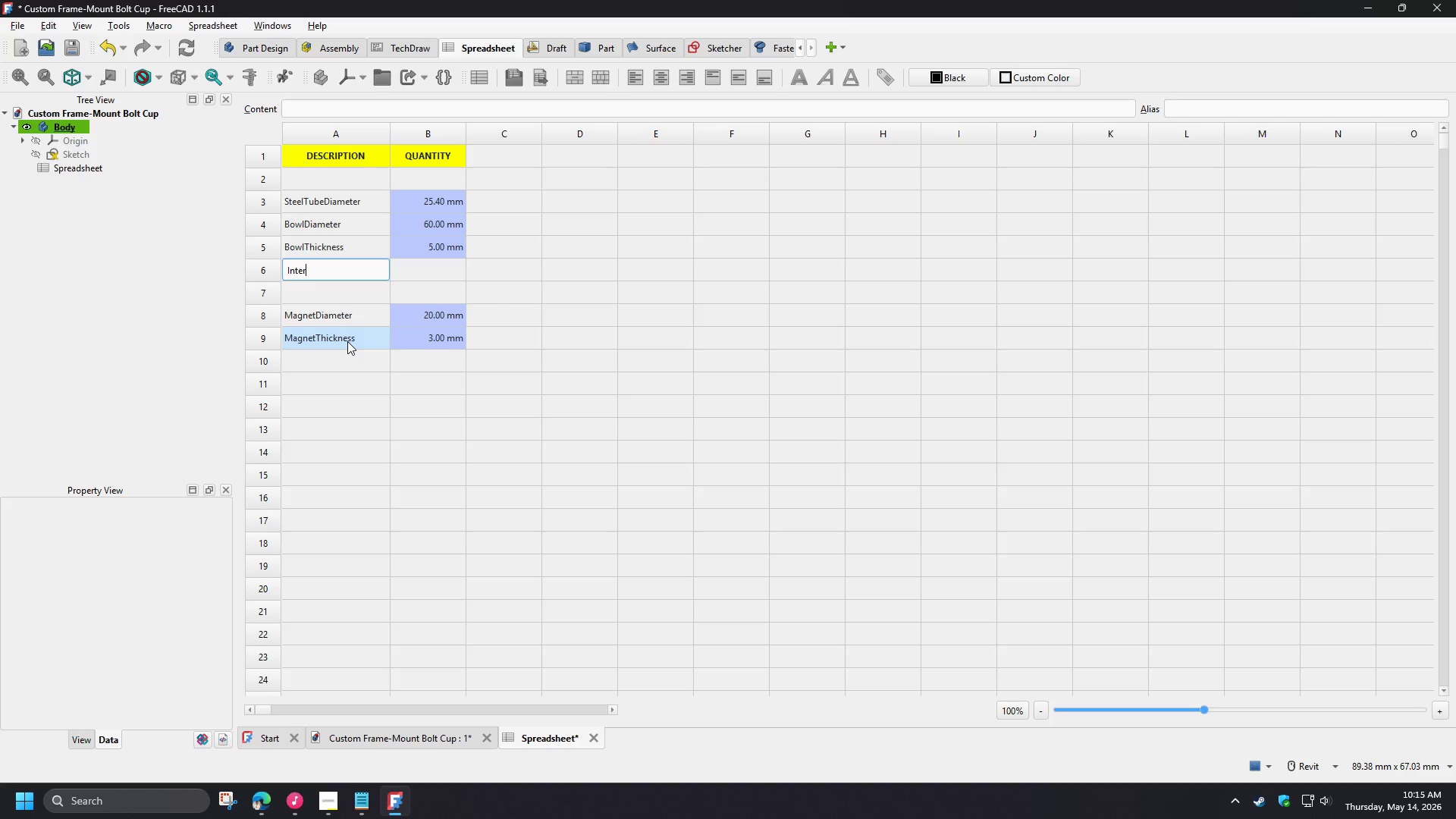 
key(Control+A)
 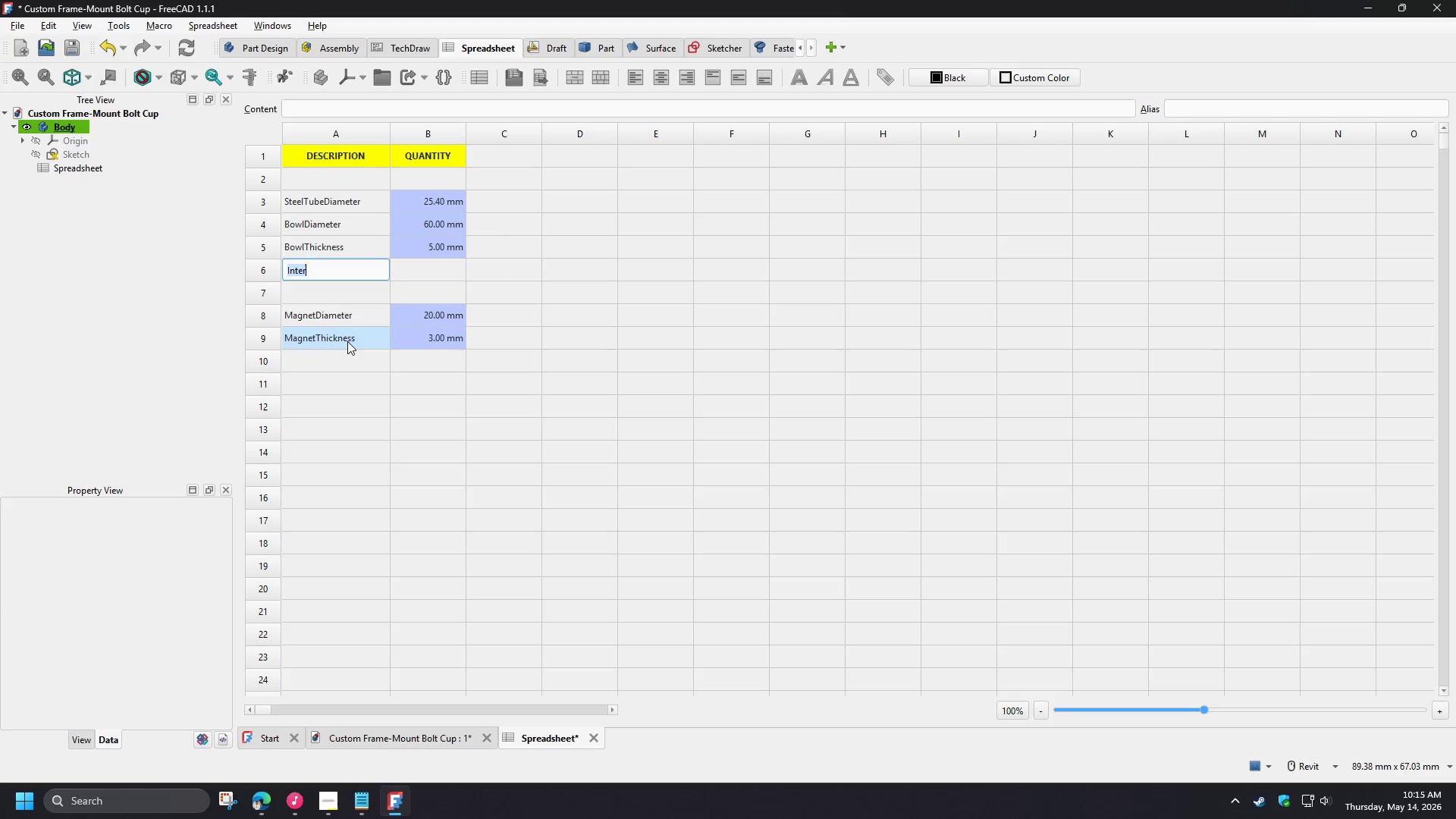 
type(Bowl Internal)
key(Backspace)
key(Backspace)
key(Backspace)
key(Backspace)
key(Backspace)
key(Backspace)
key(Backspace)
key(Backspace)
key(Backspace)
type(Internal)
 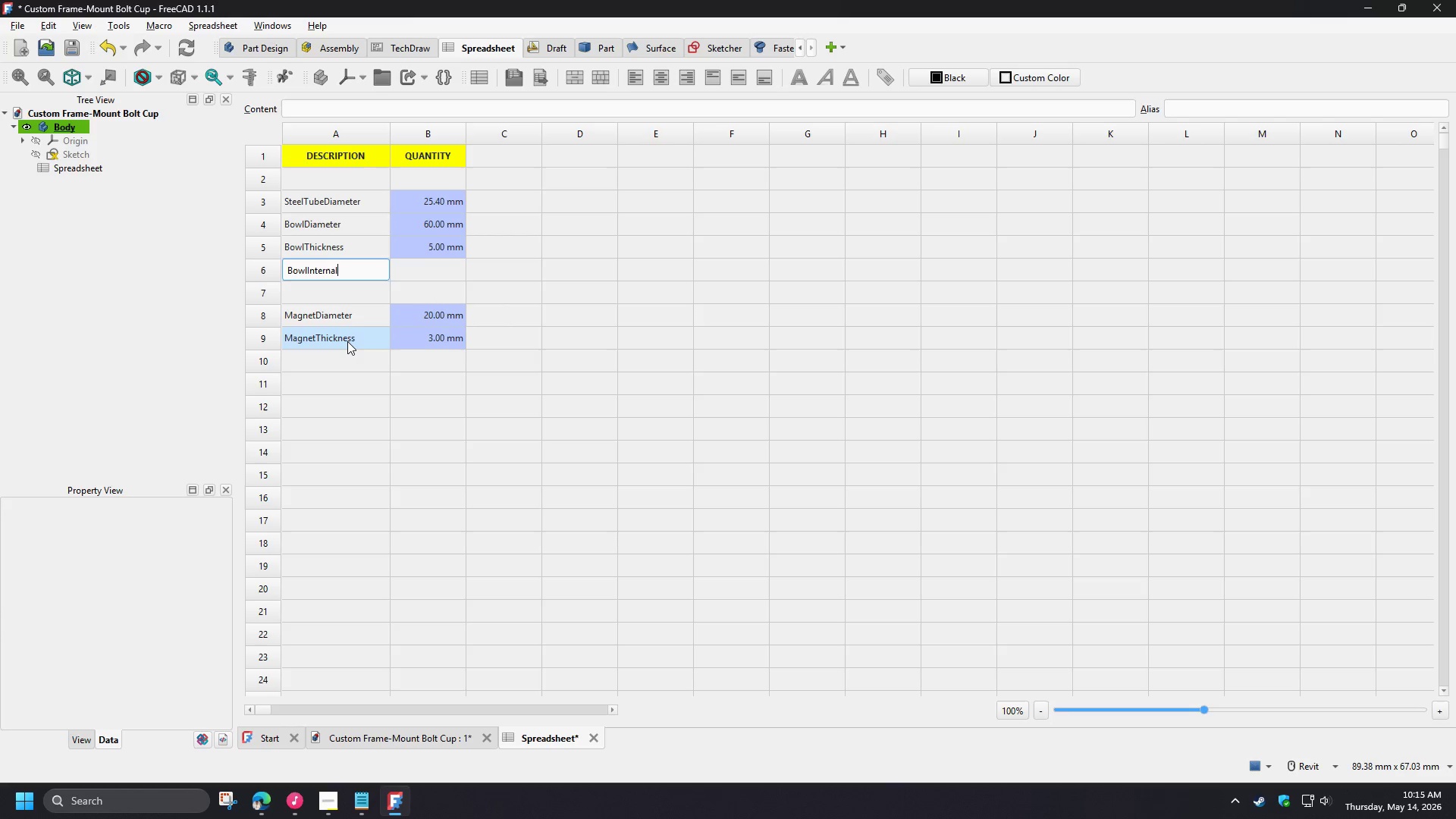 
type(Height)
 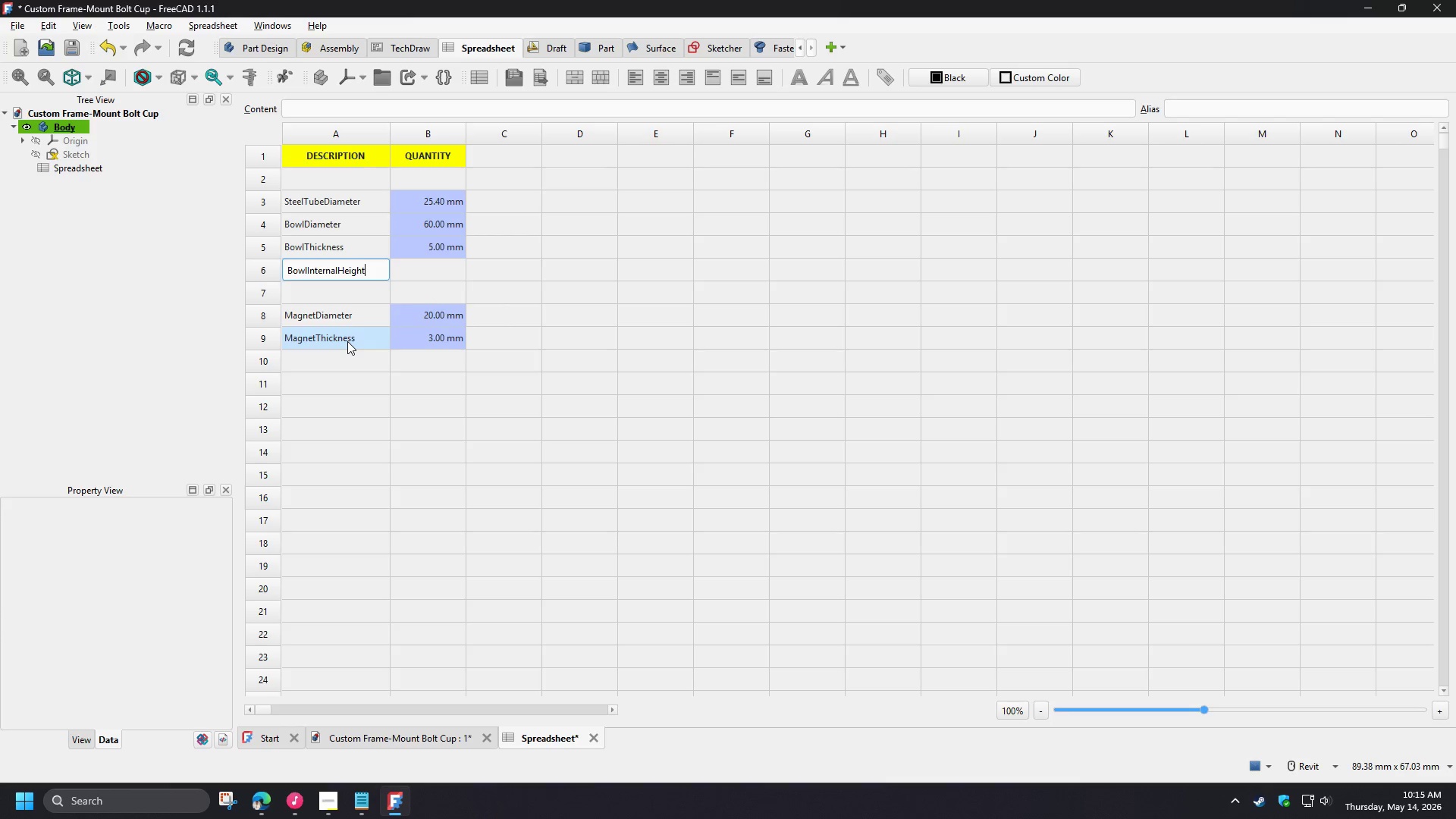 
key(Enter)
 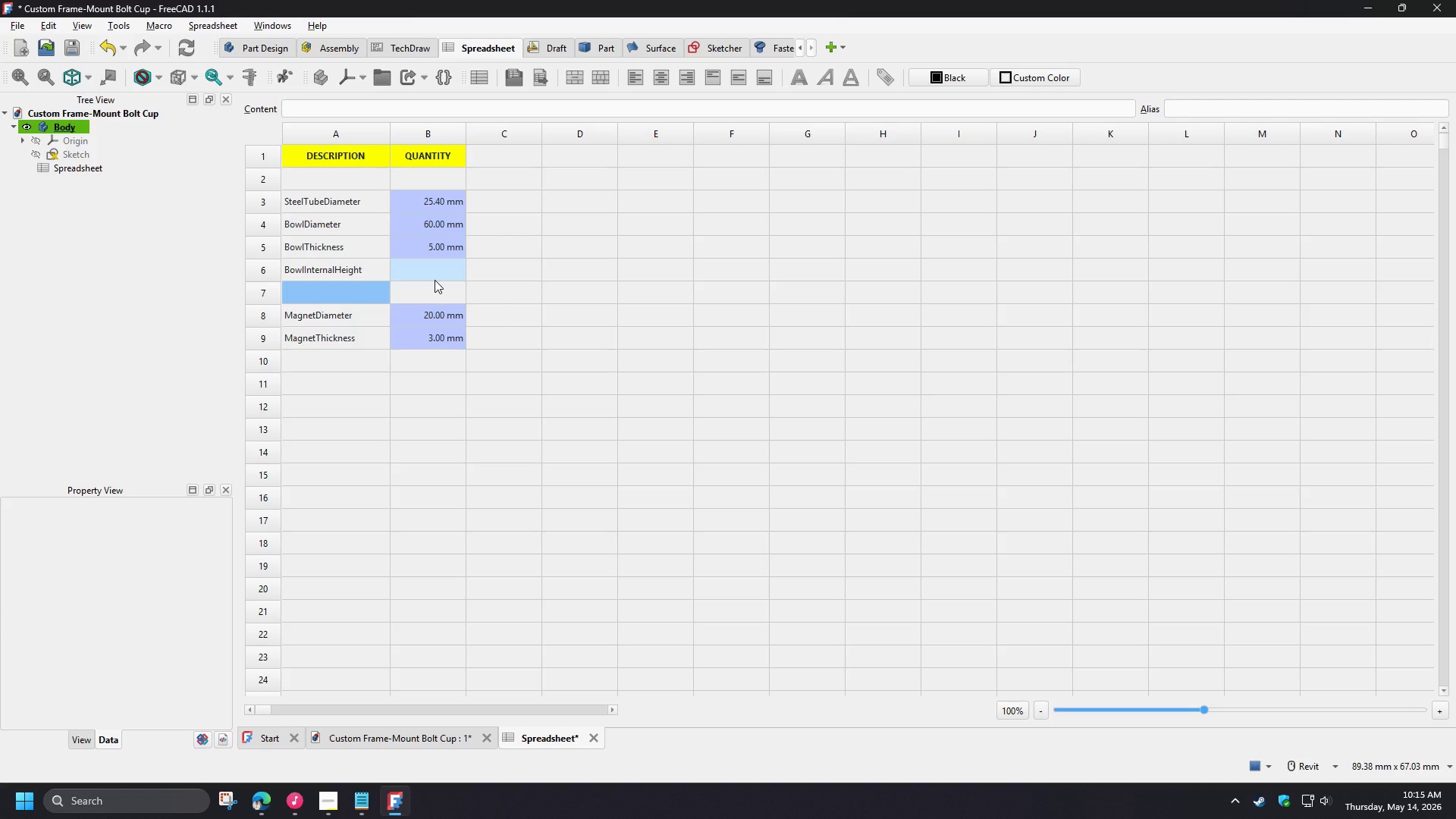 
wait(6.15)
 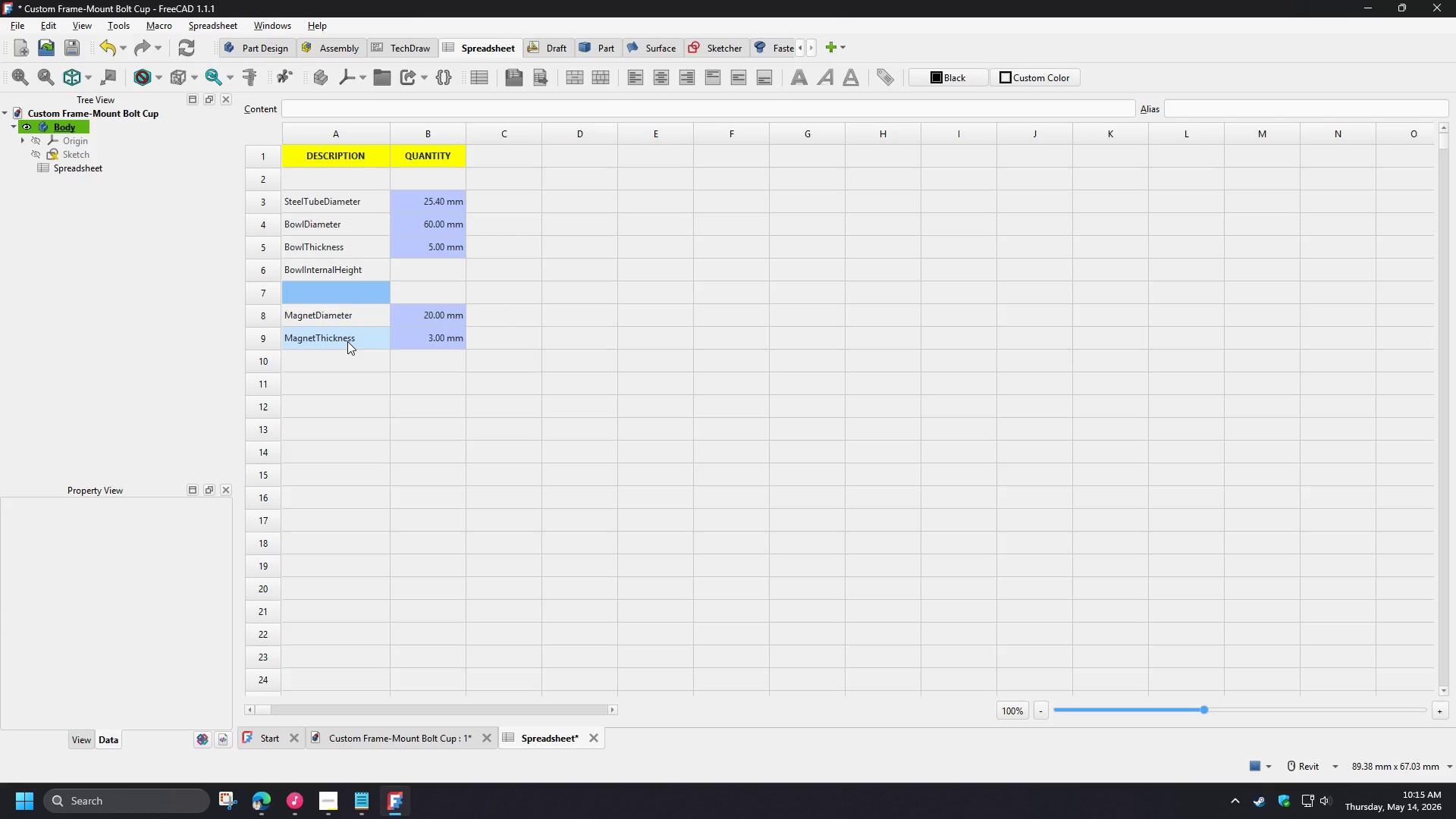 
mouse_move([331, 808])
 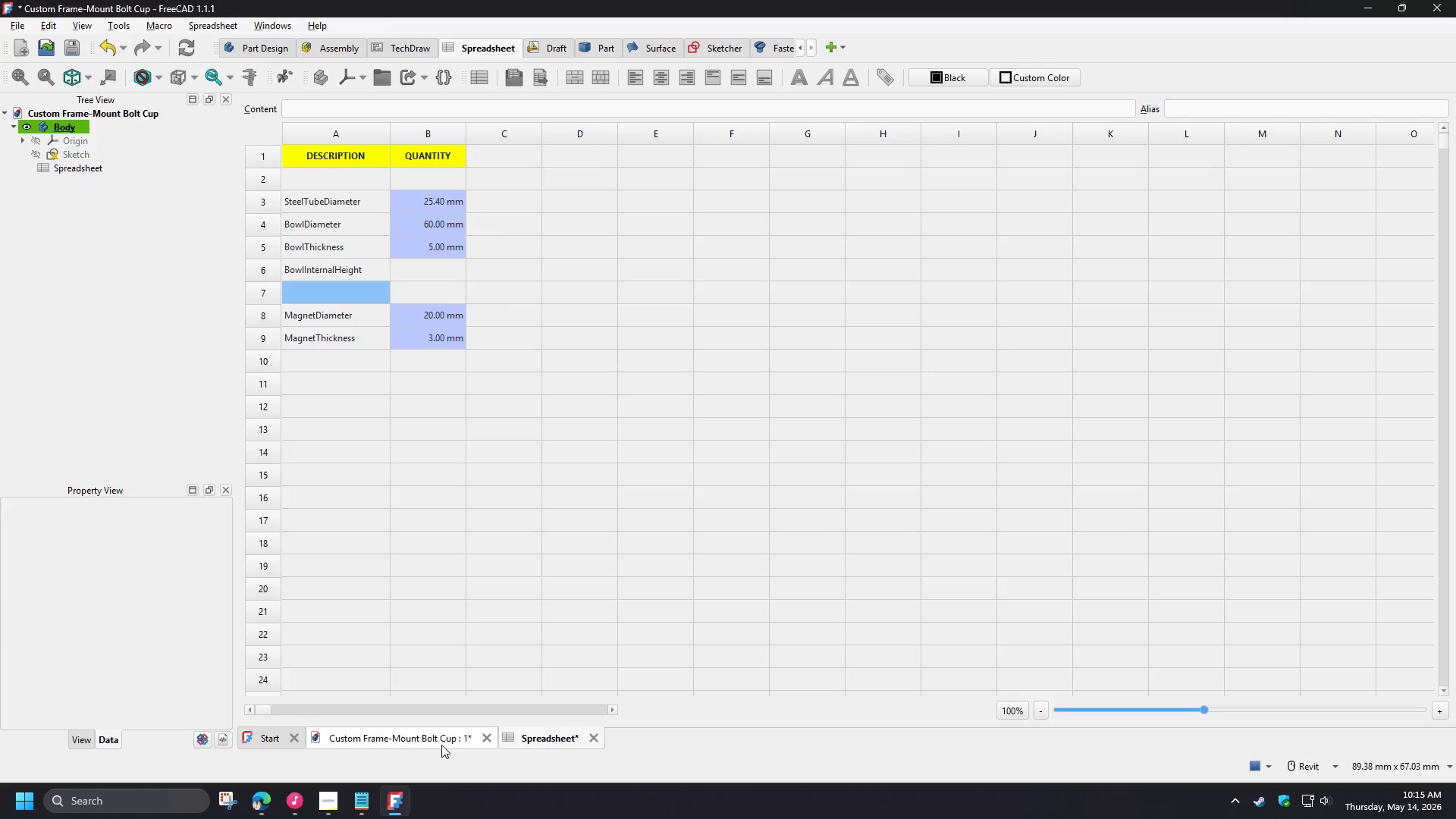 
left_click([441, 745])
 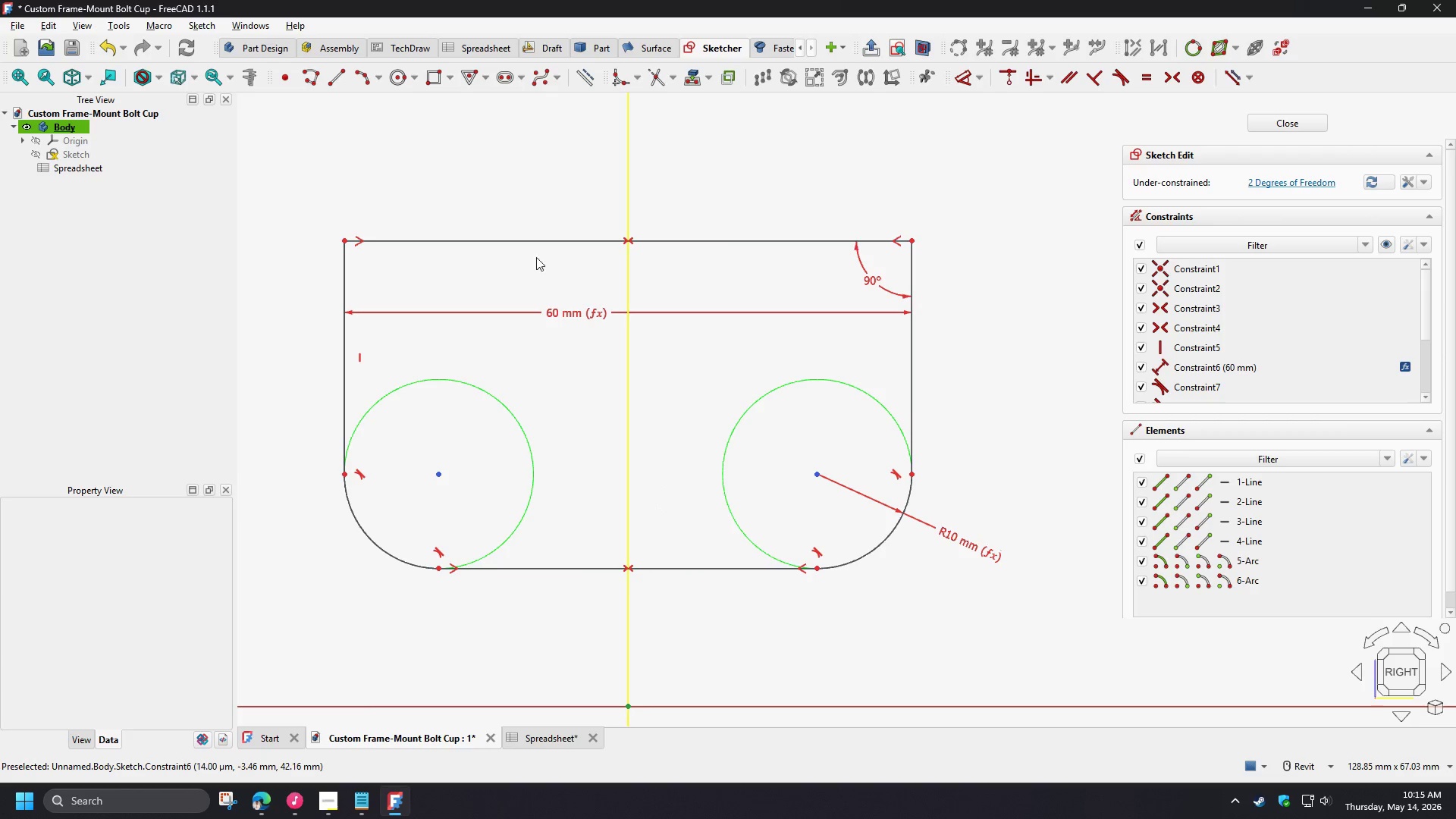 
left_click([531, 242])
 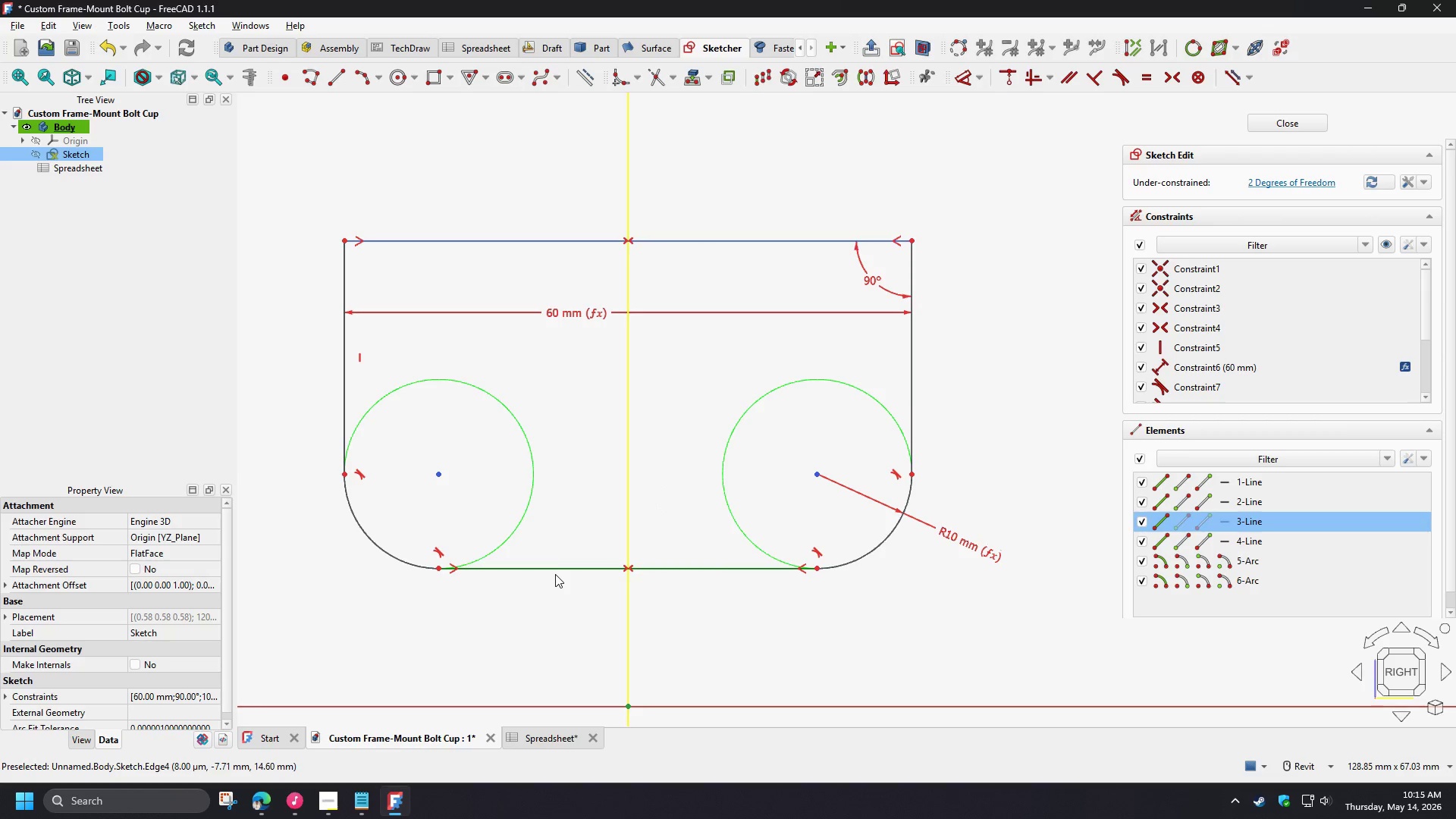 
left_click([553, 566])
 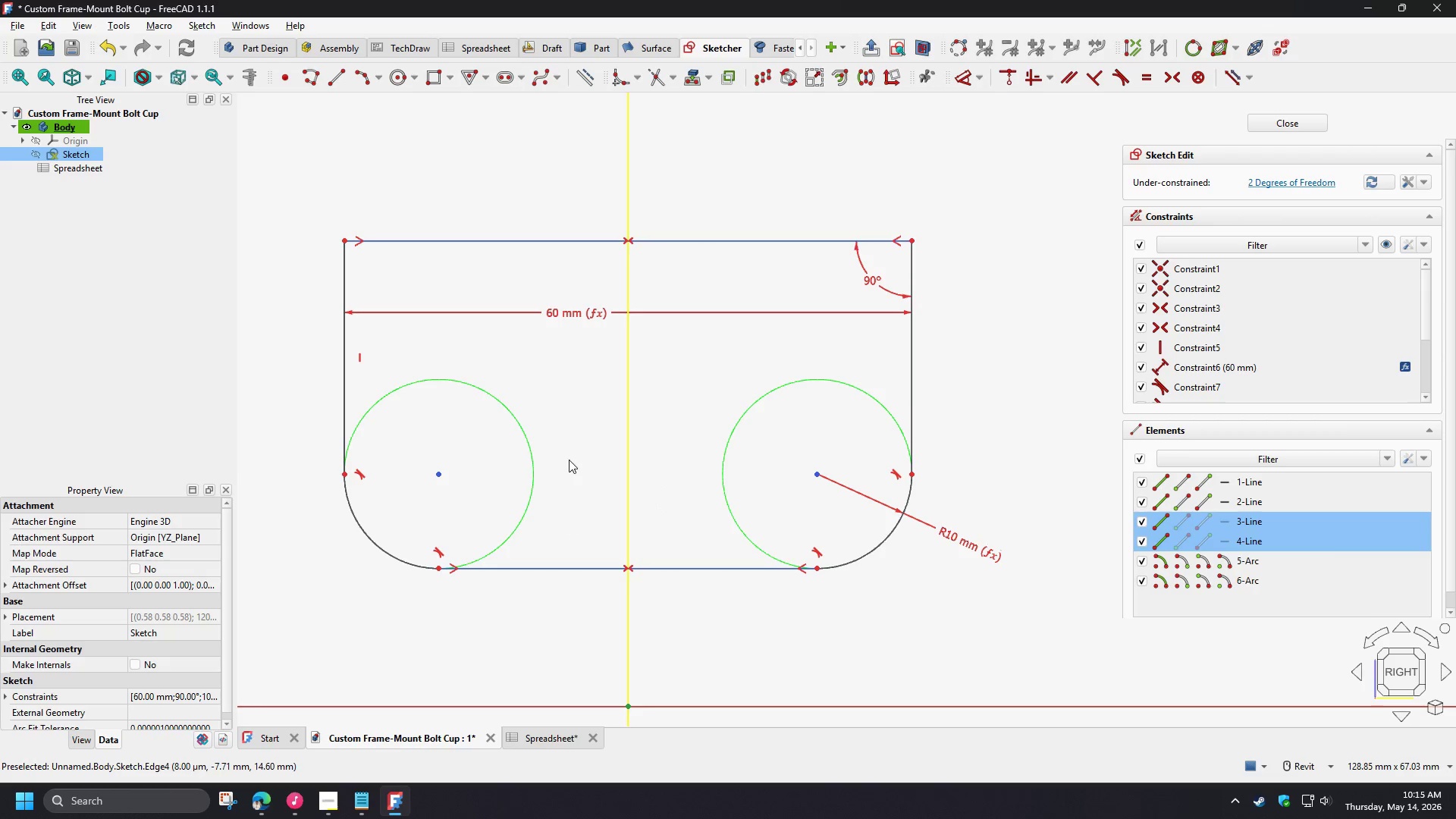 
key(D)
 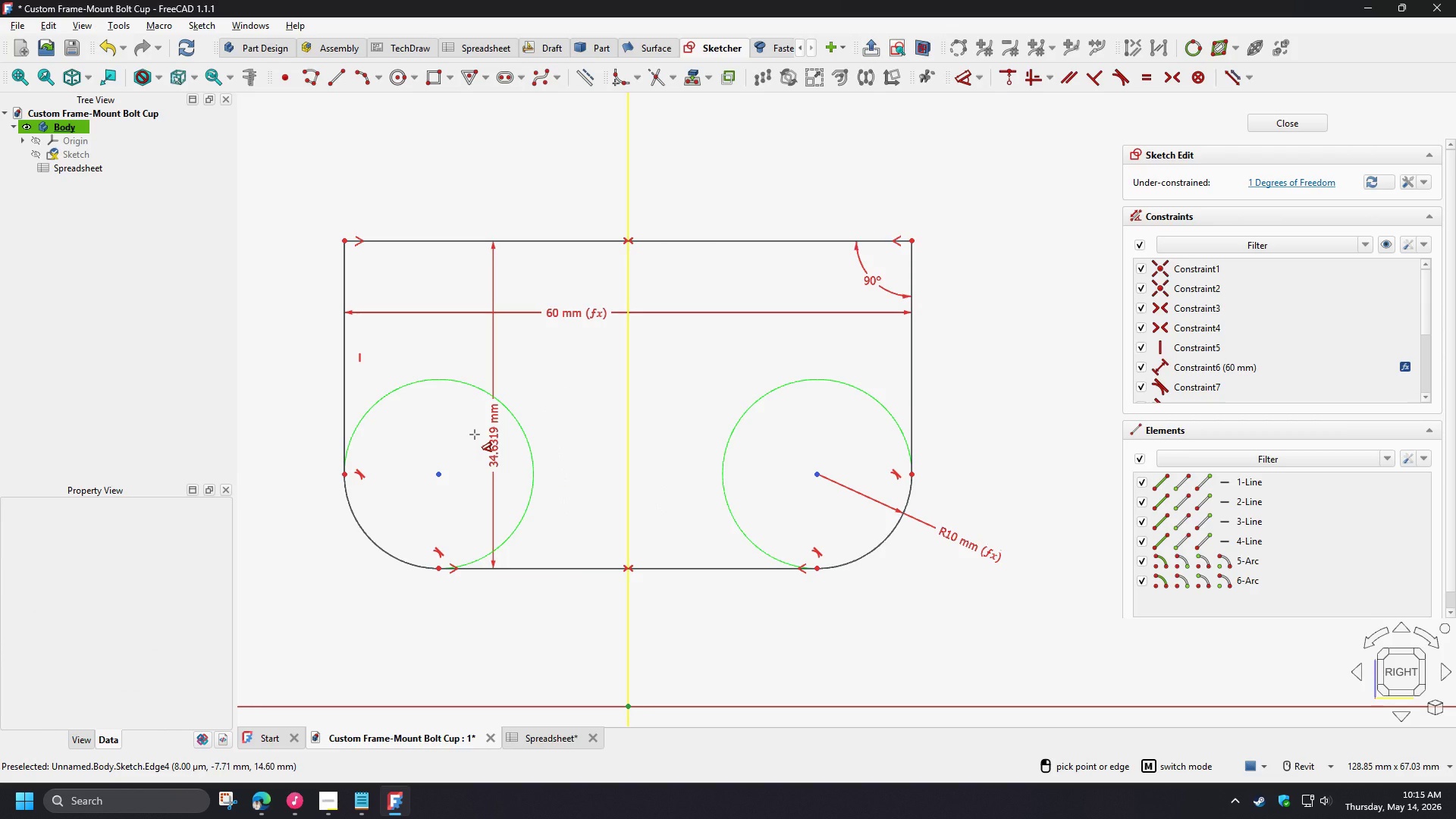 
wait(7.28)
 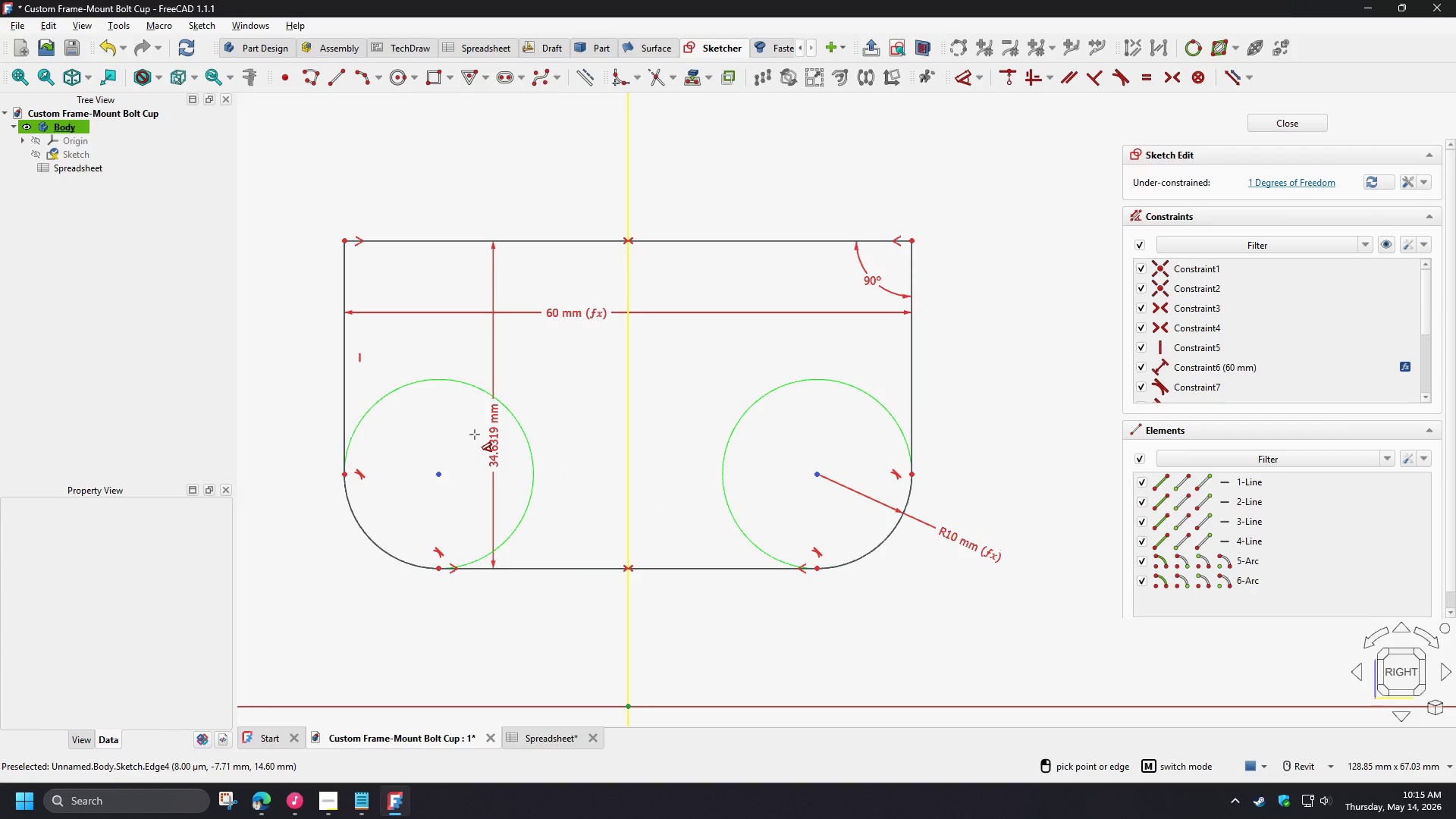 
left_click([476, 446])
 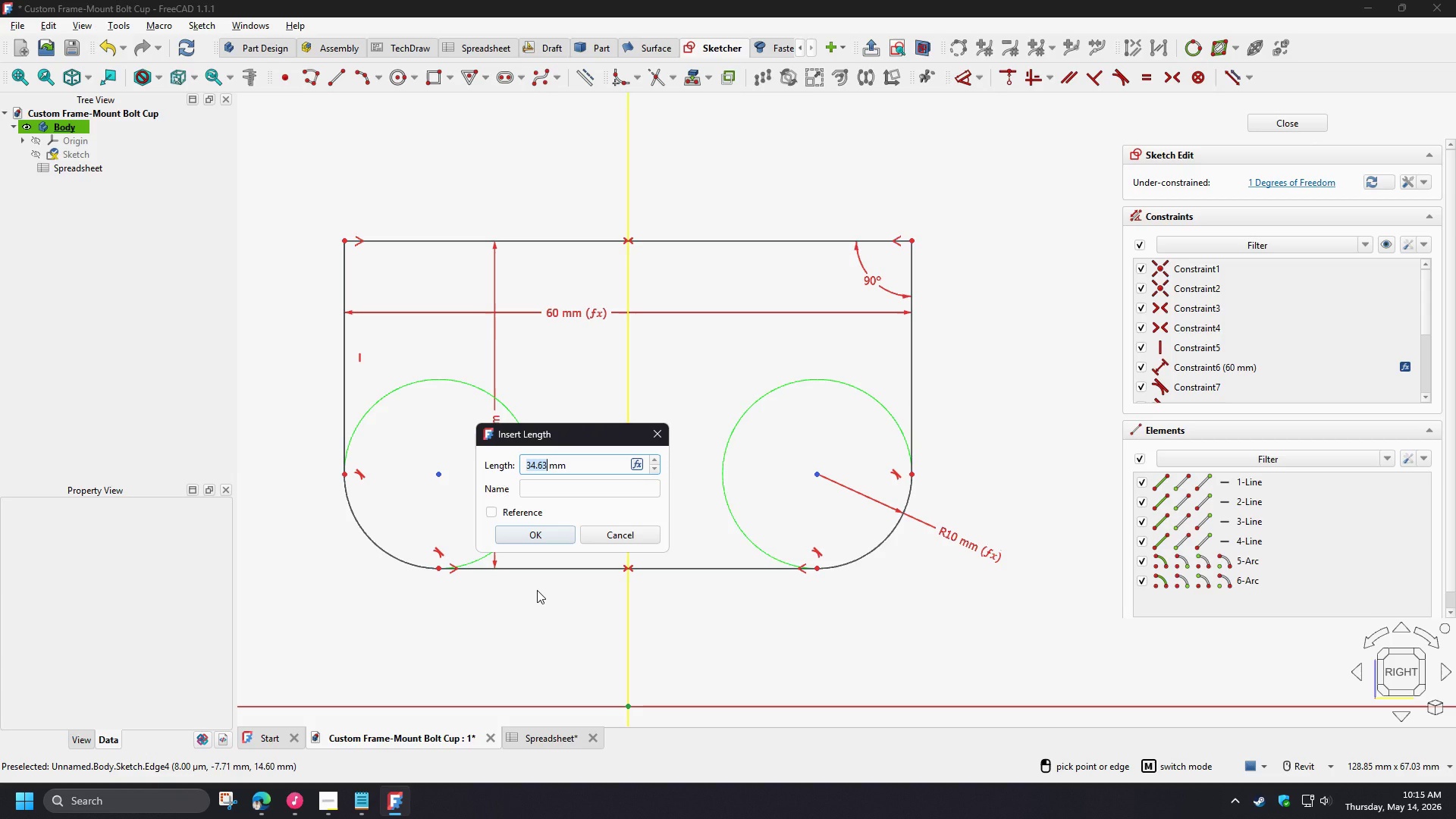 
wait(21.27)
 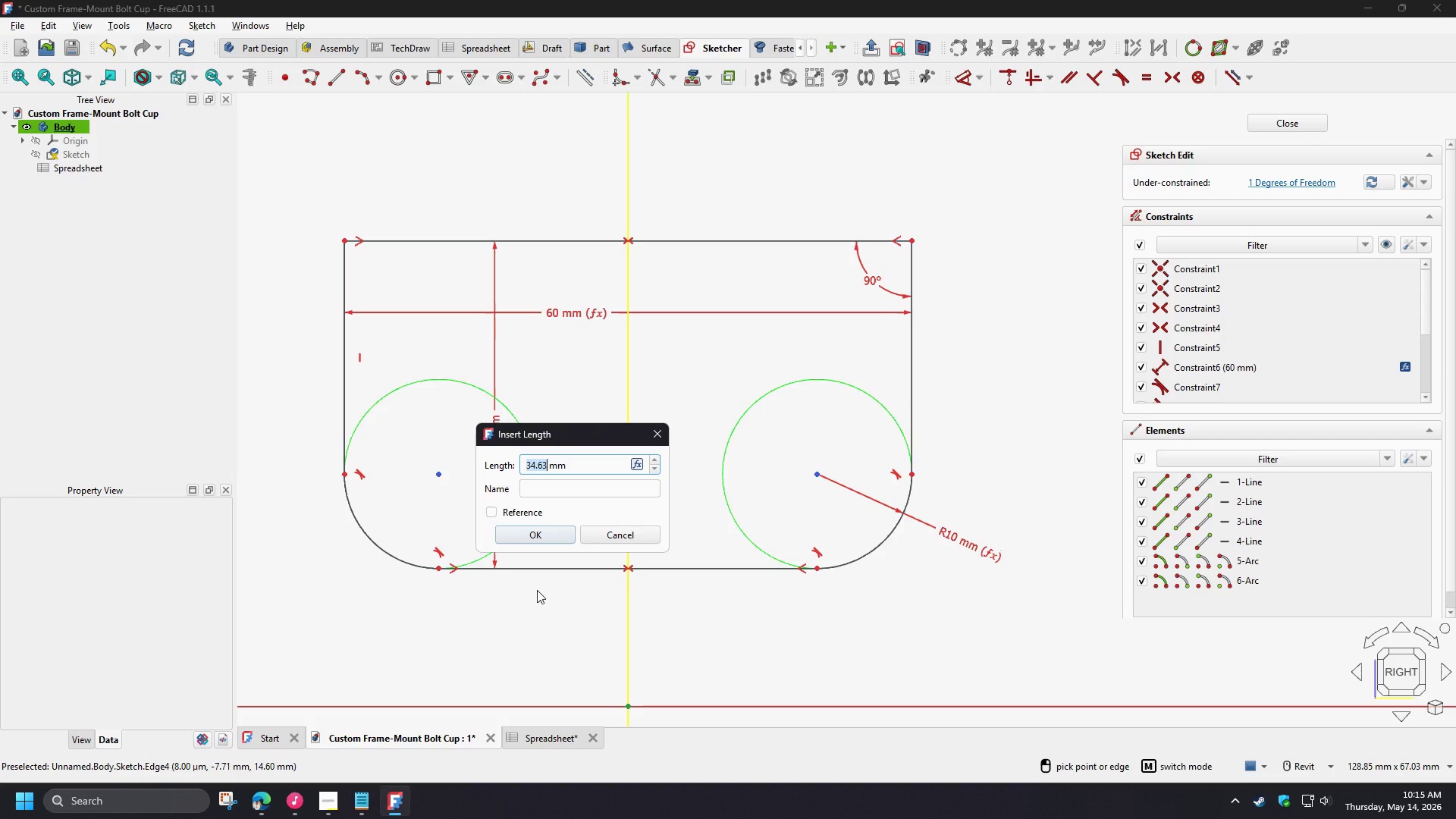 
key(Numpad4)
 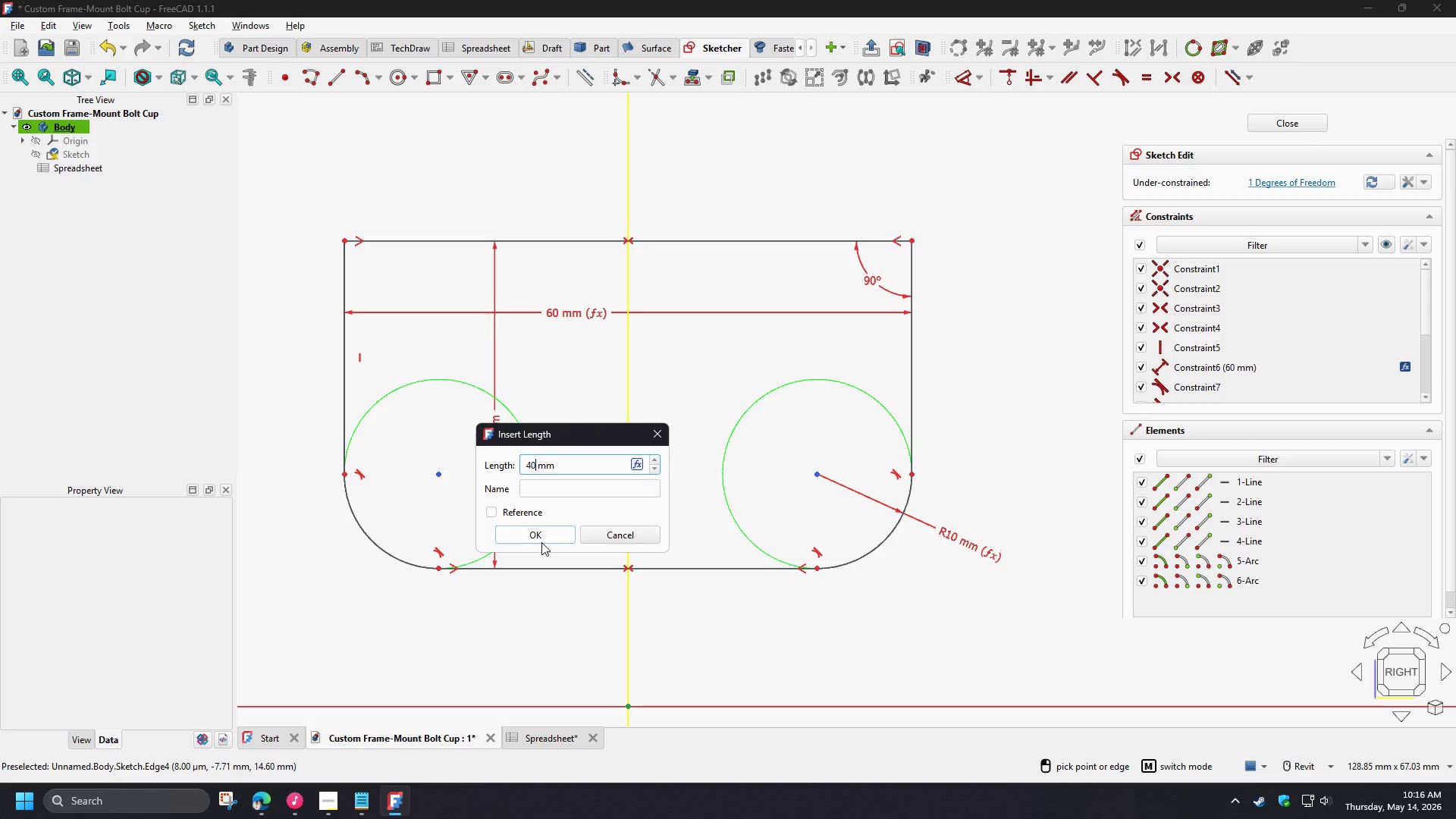 
key(Numpad0)
 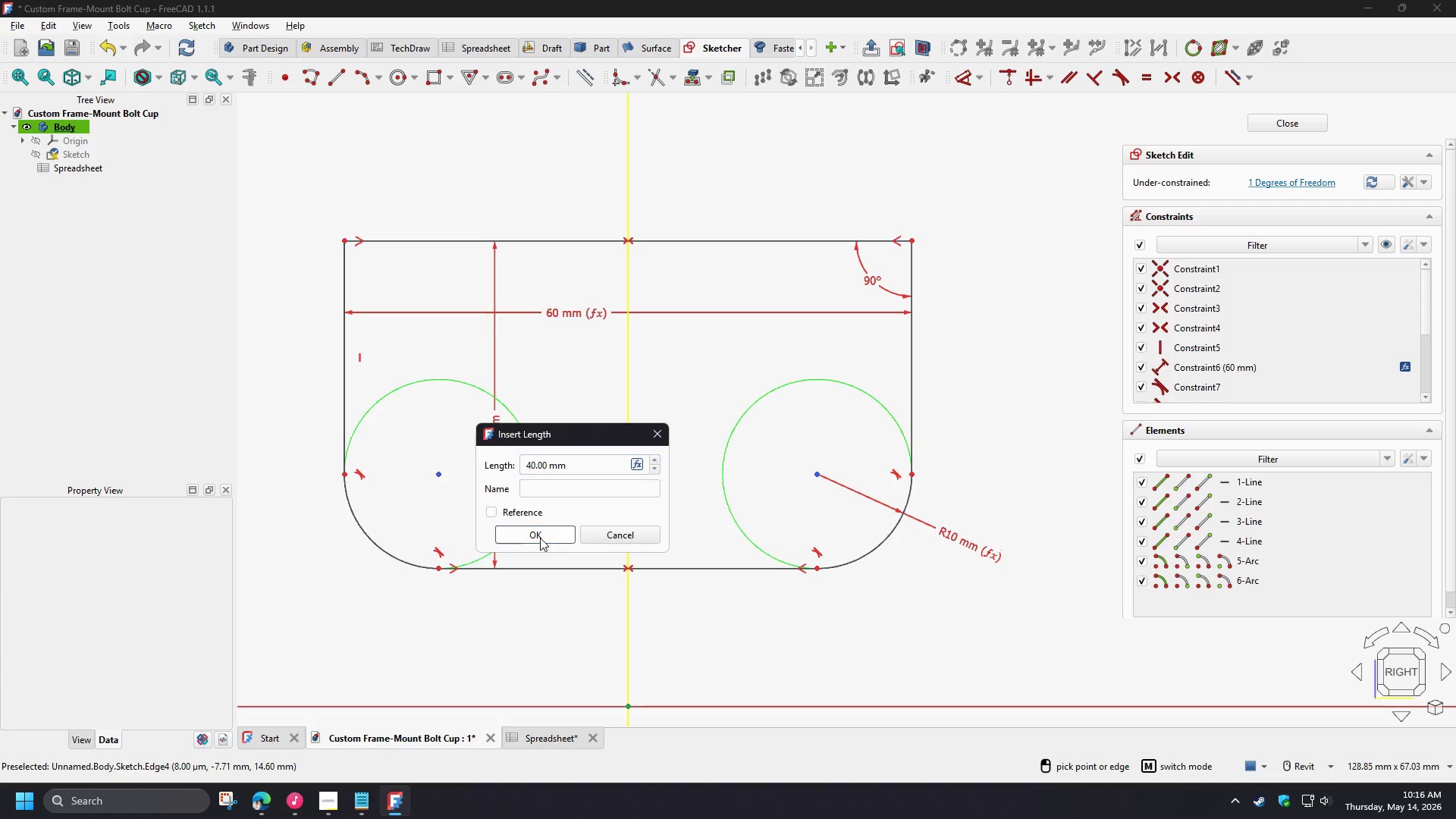 
left_click([540, 538])
 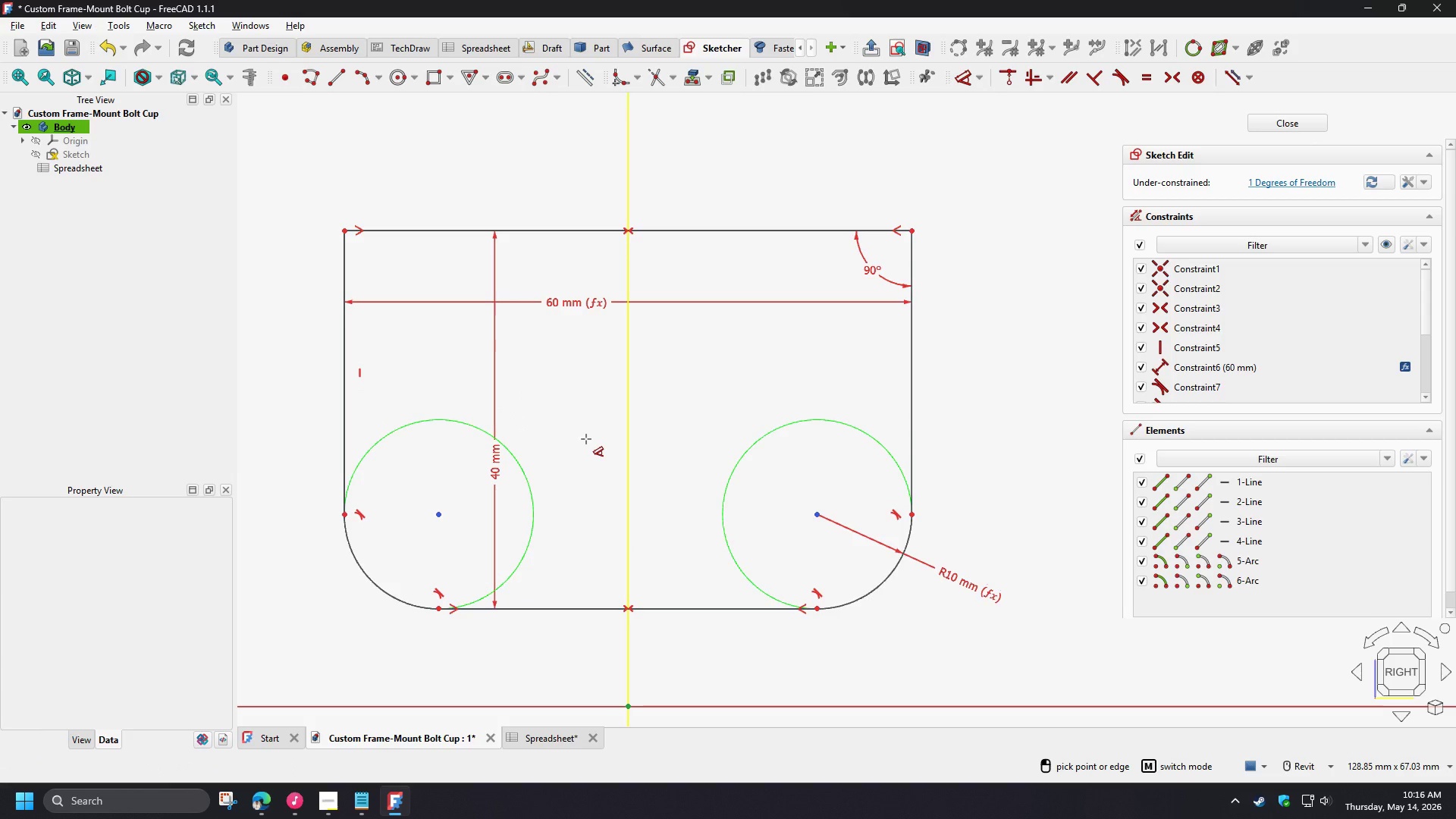 
scroll: coordinate [587, 454], scroll_direction: down, amount: 2.0
 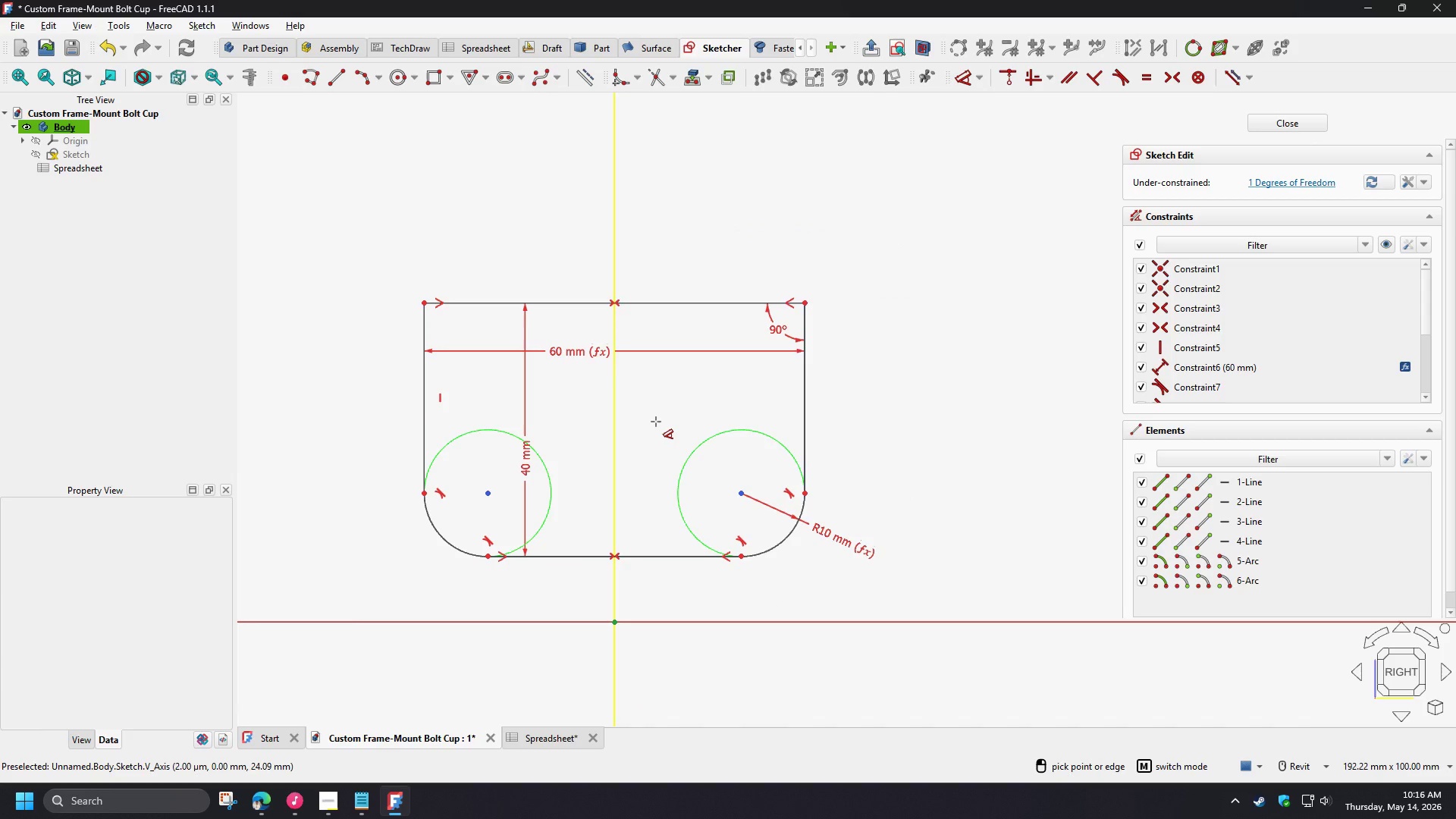 
wait(7.91)
 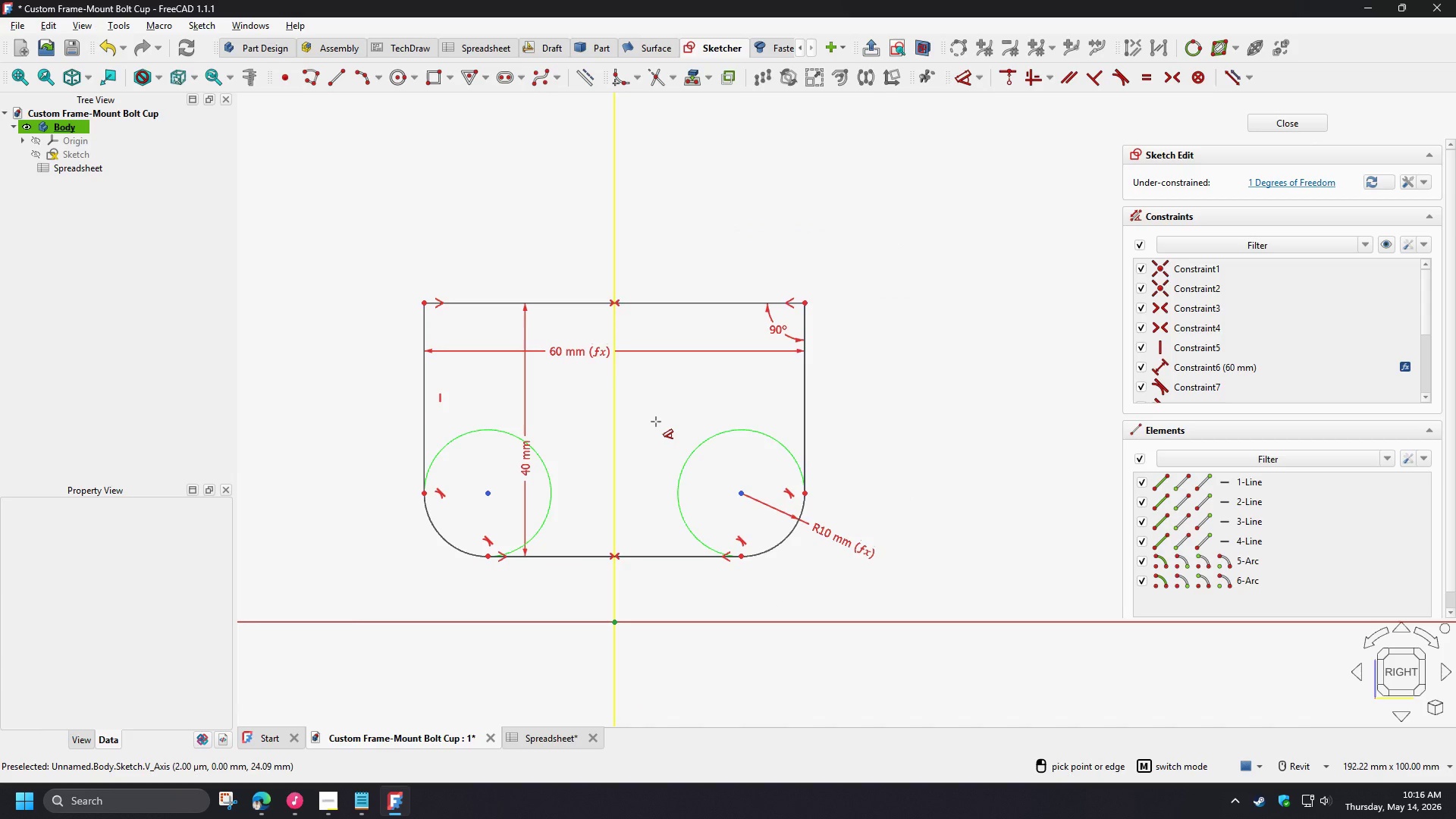 
right_click([572, 438])
 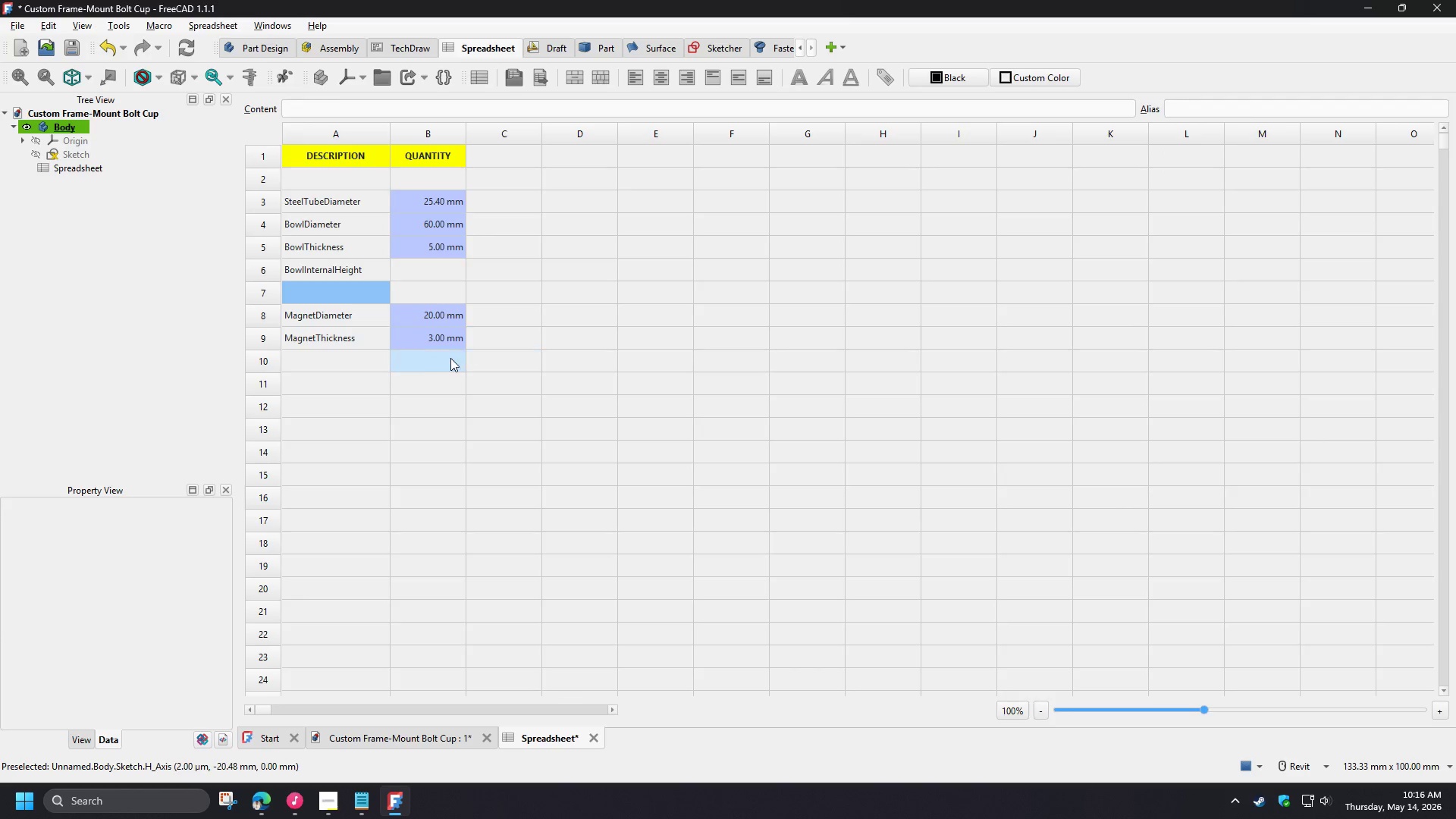 
left_click([414, 275])
 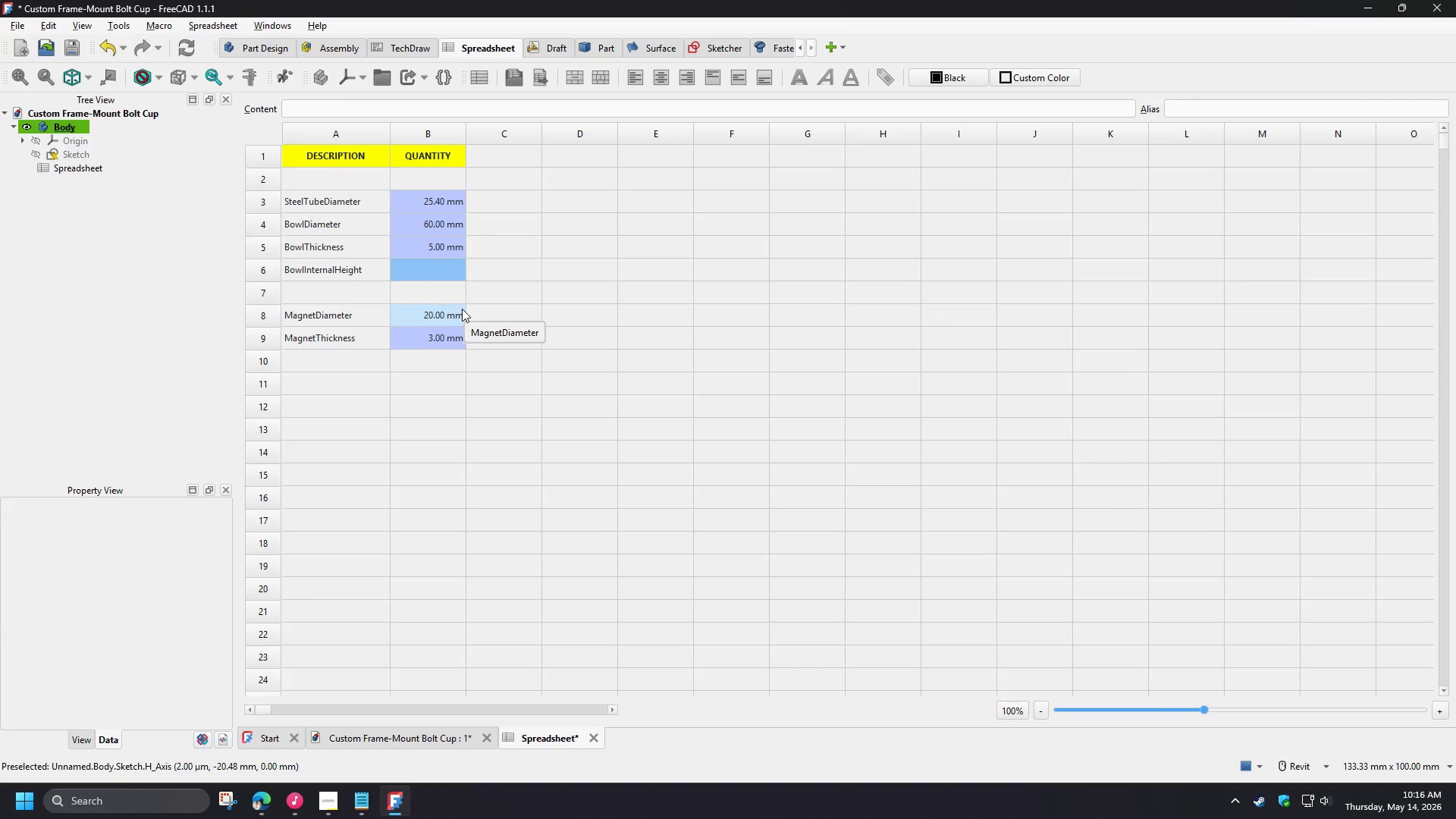 
type(30mm)
key(NumpadEnter)
 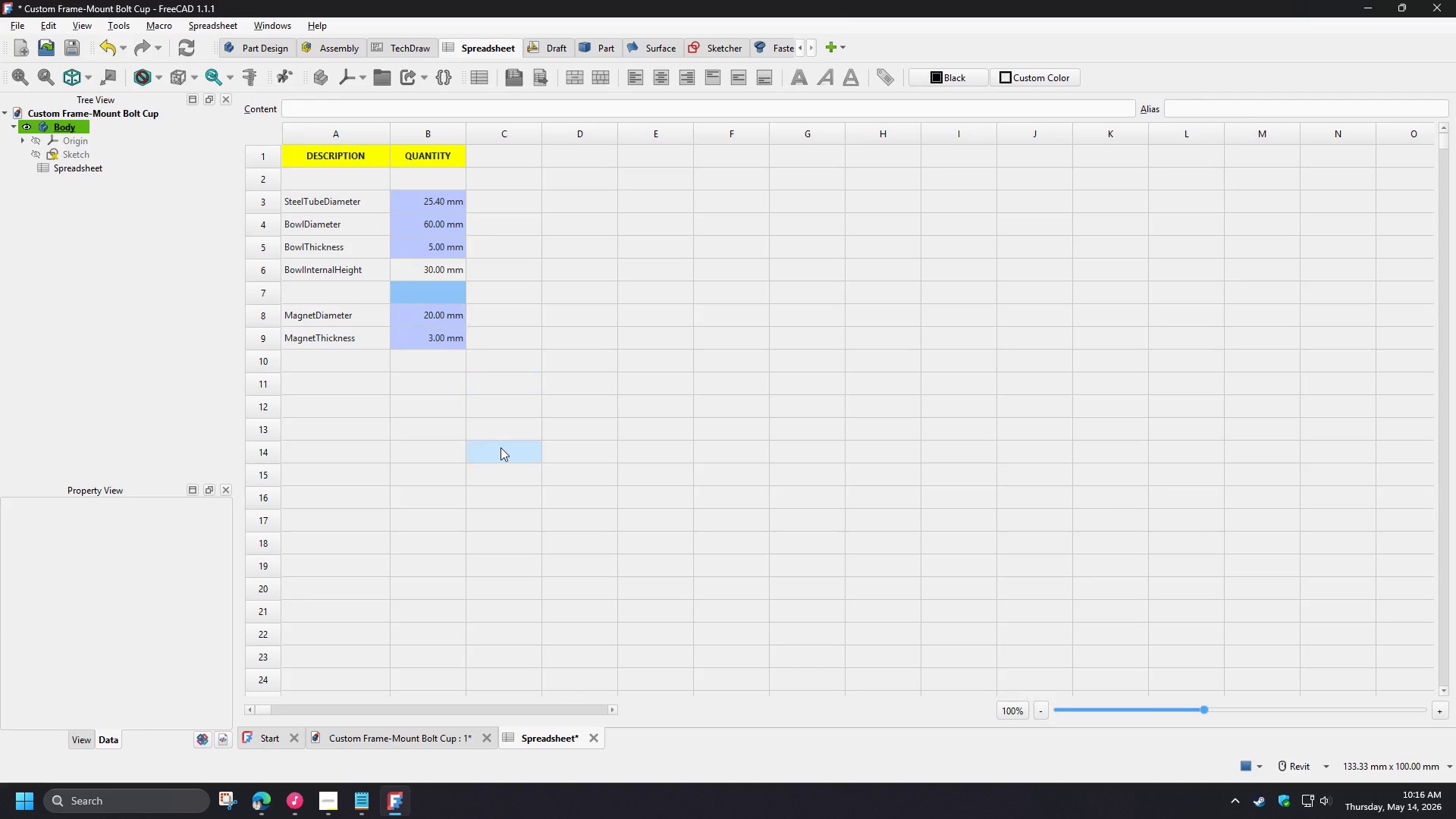 
left_click([500, 447])
 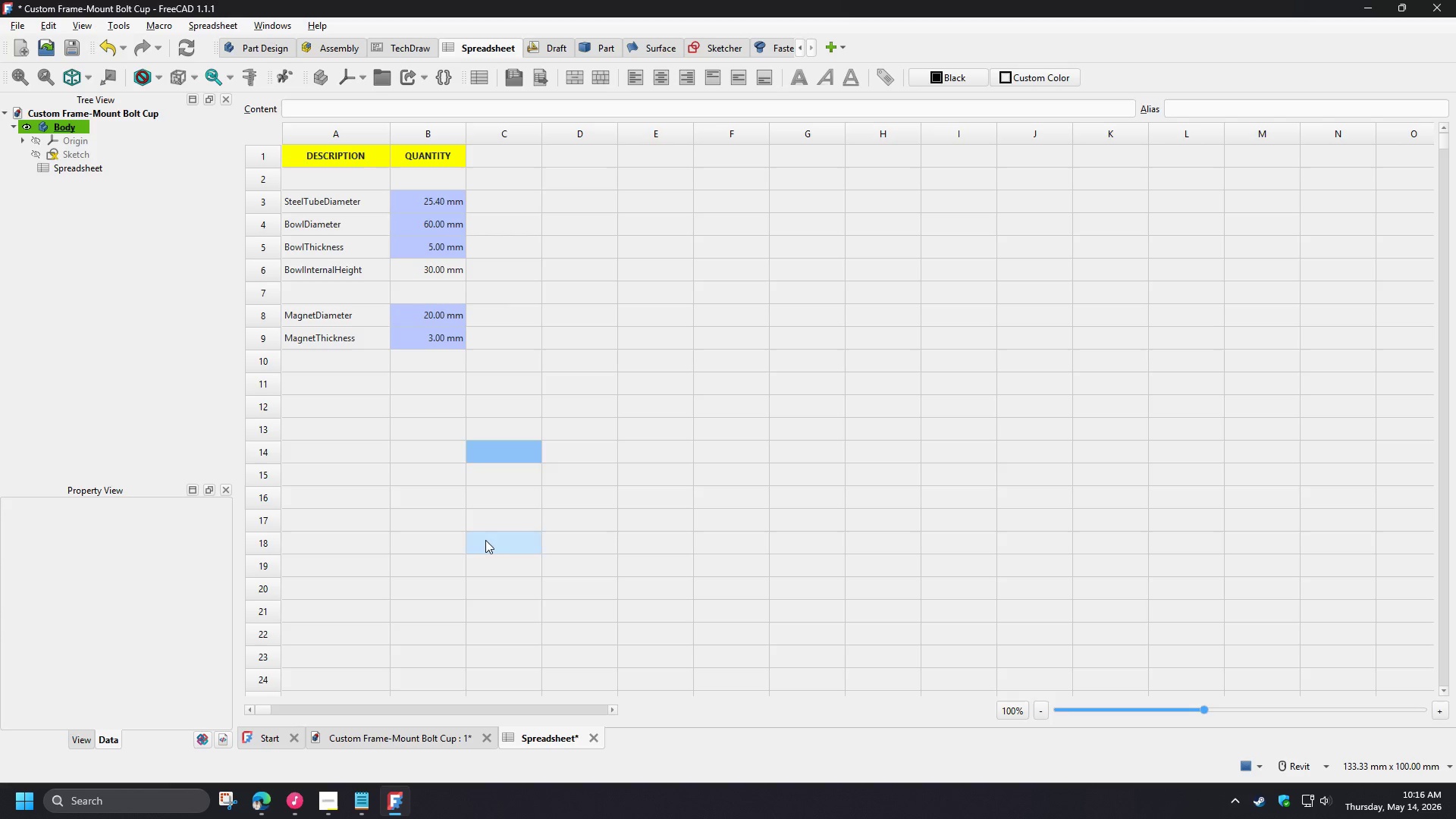 
left_click([355, 272])
 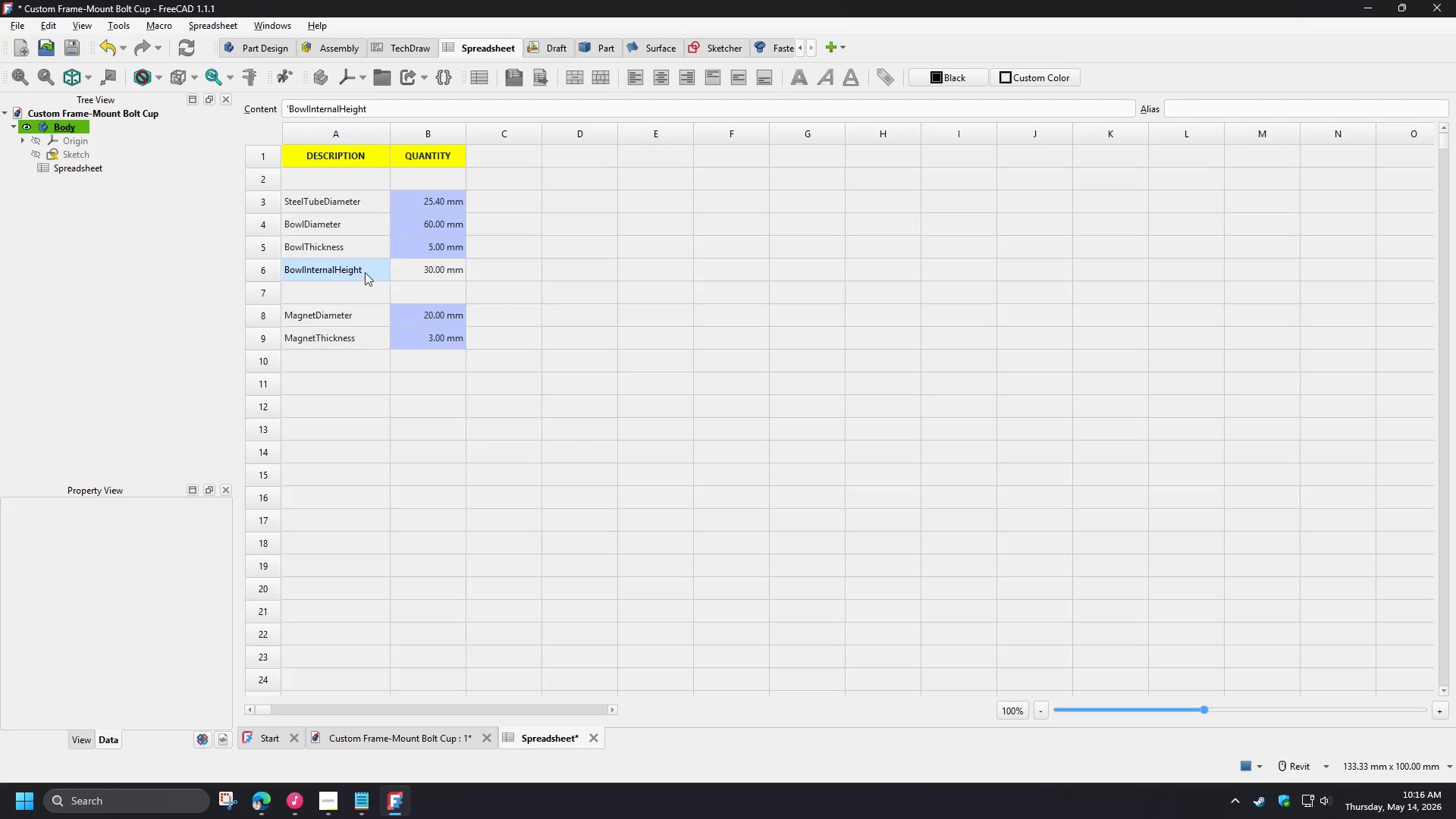 
key(Control+C)
 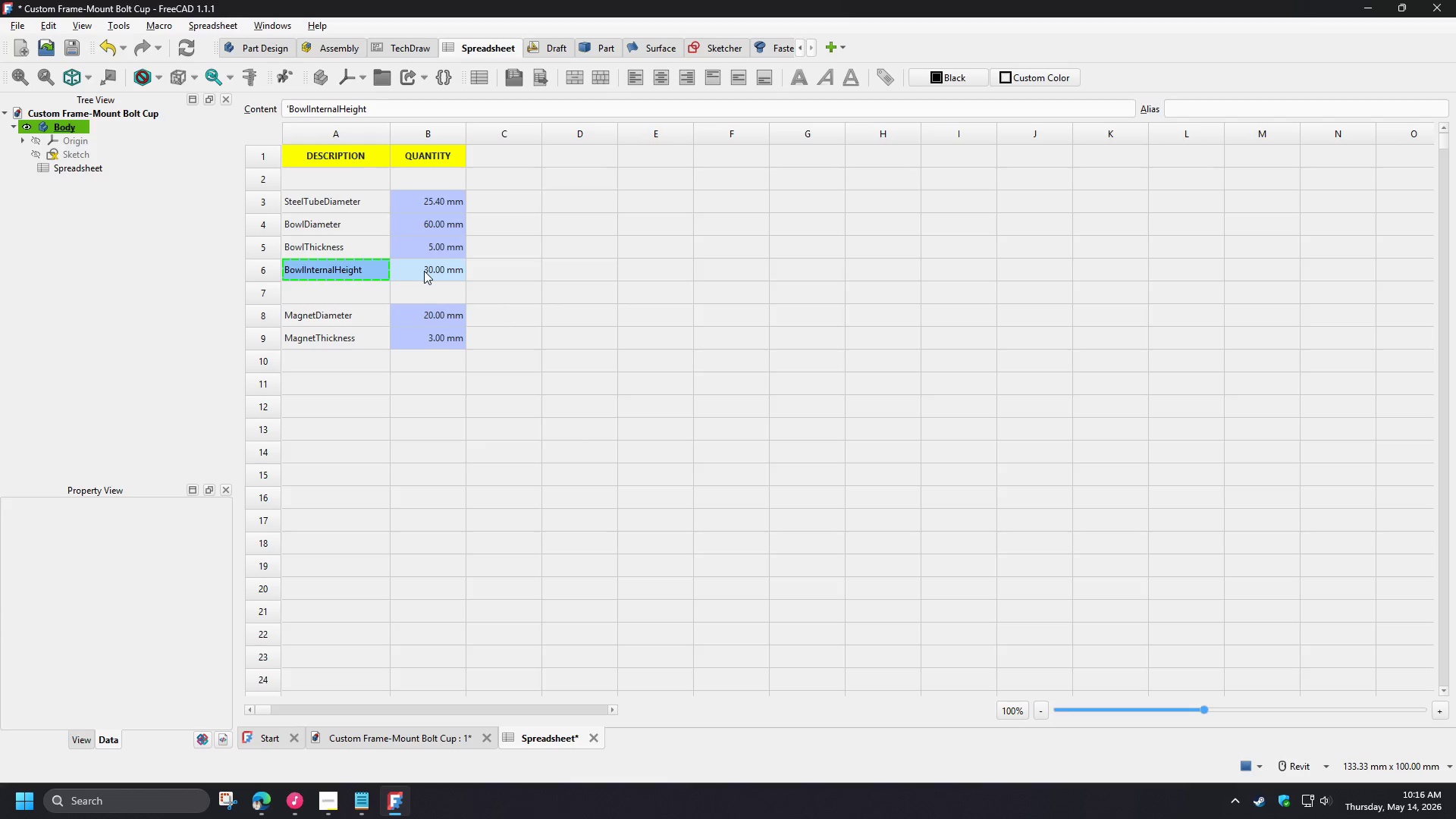 
double_click([424, 271])
 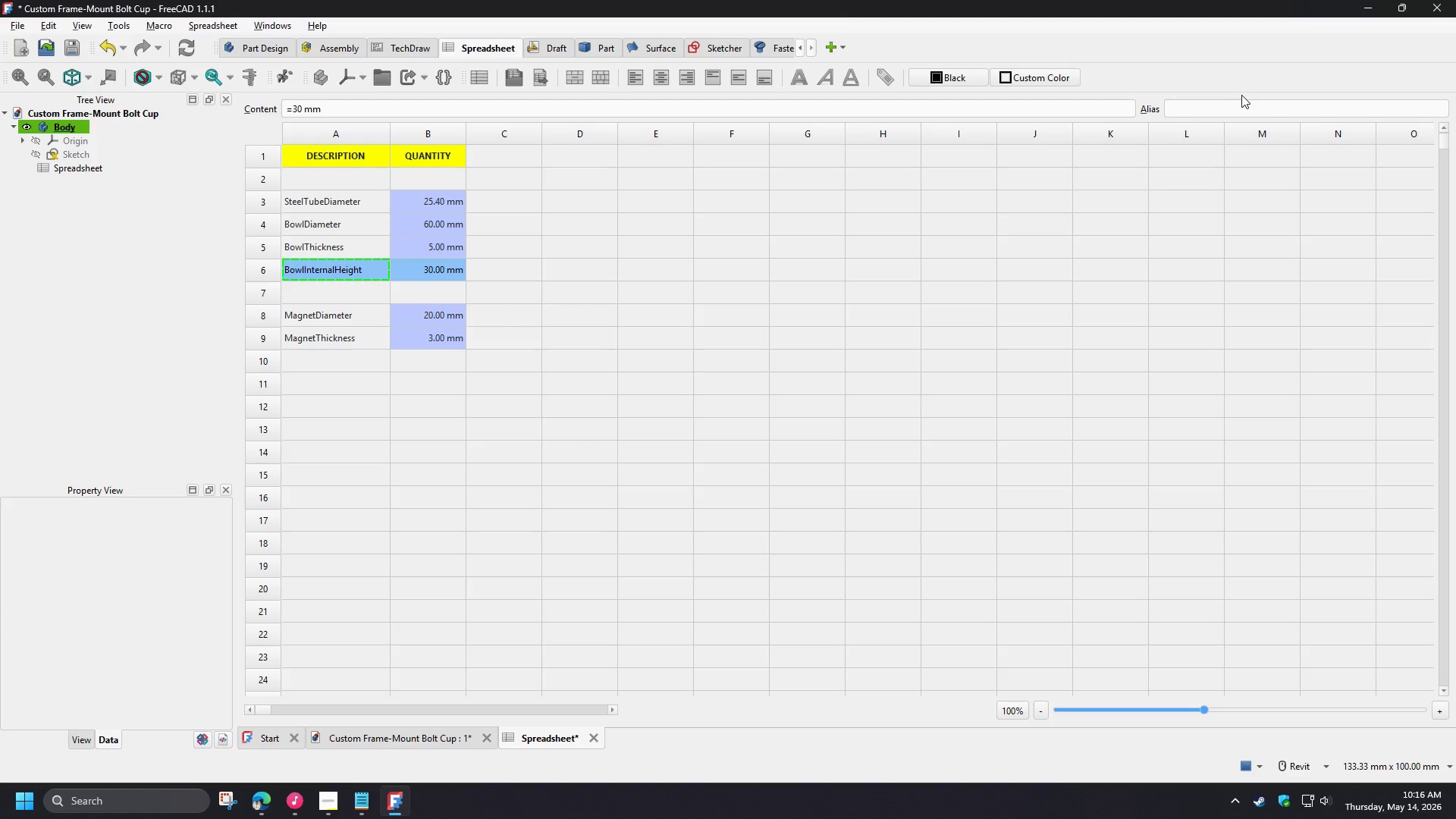 
left_click([1232, 101])
 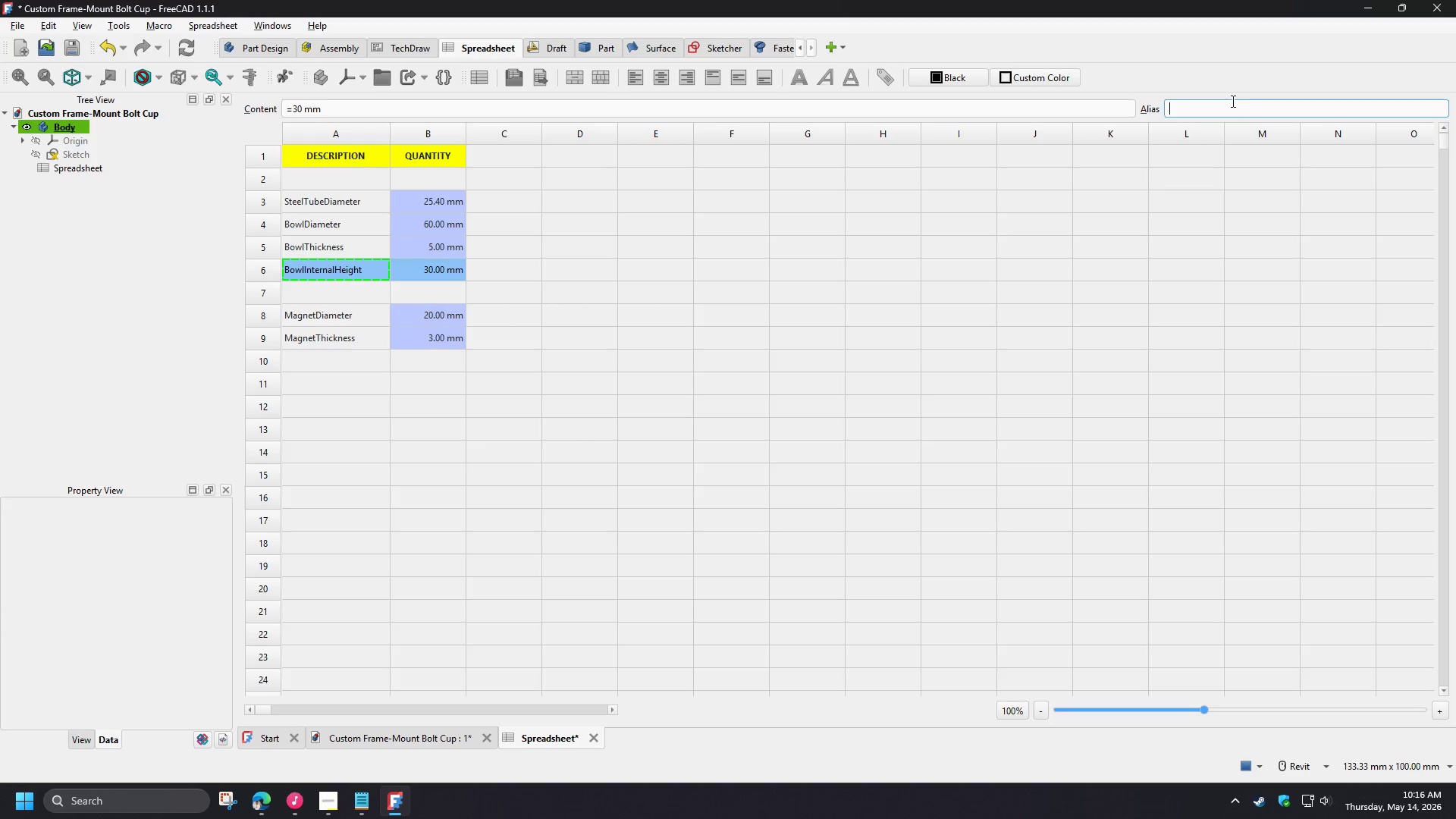 
key(Control+ControlLeft)
 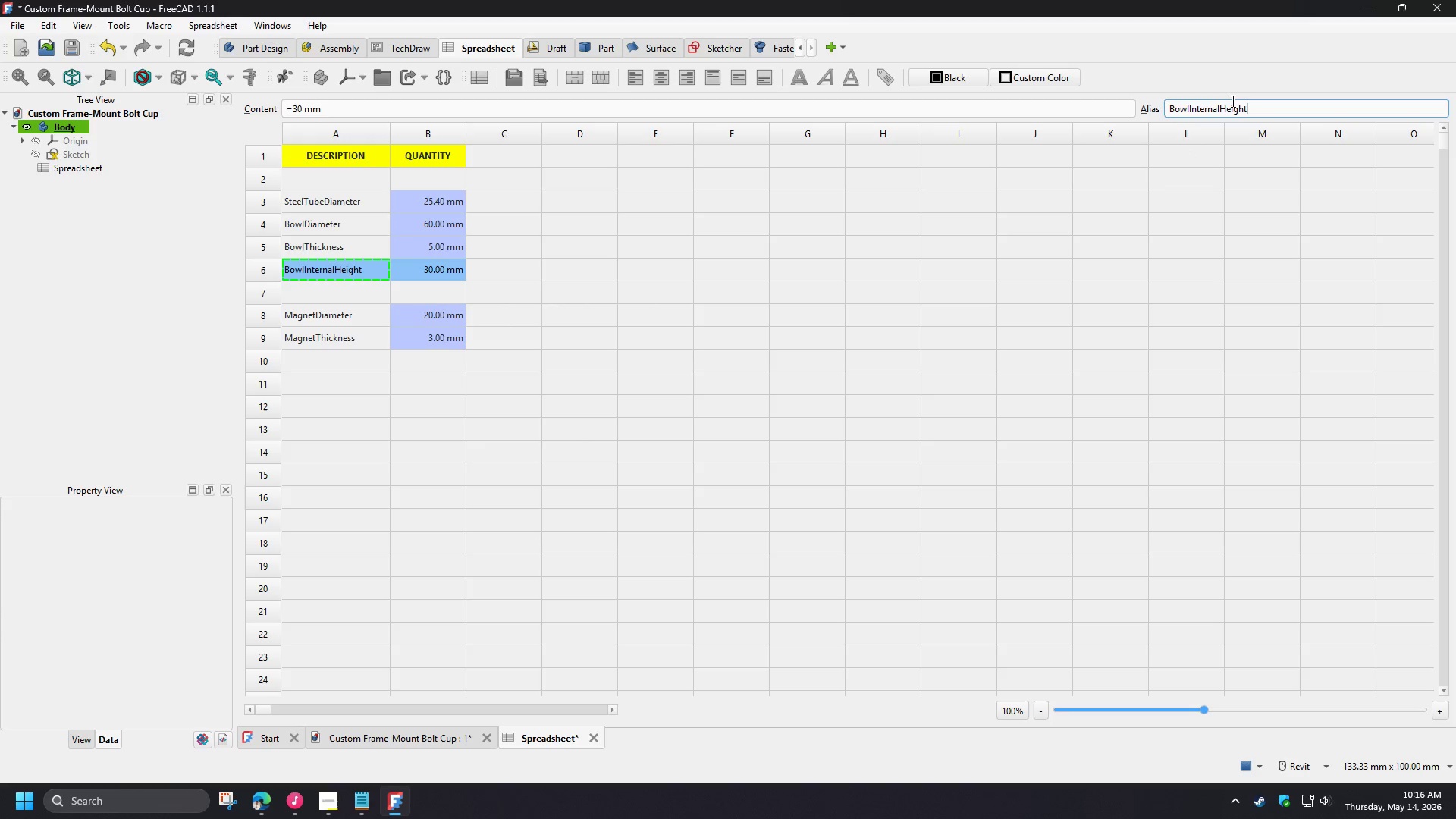 
key(Control+V)
 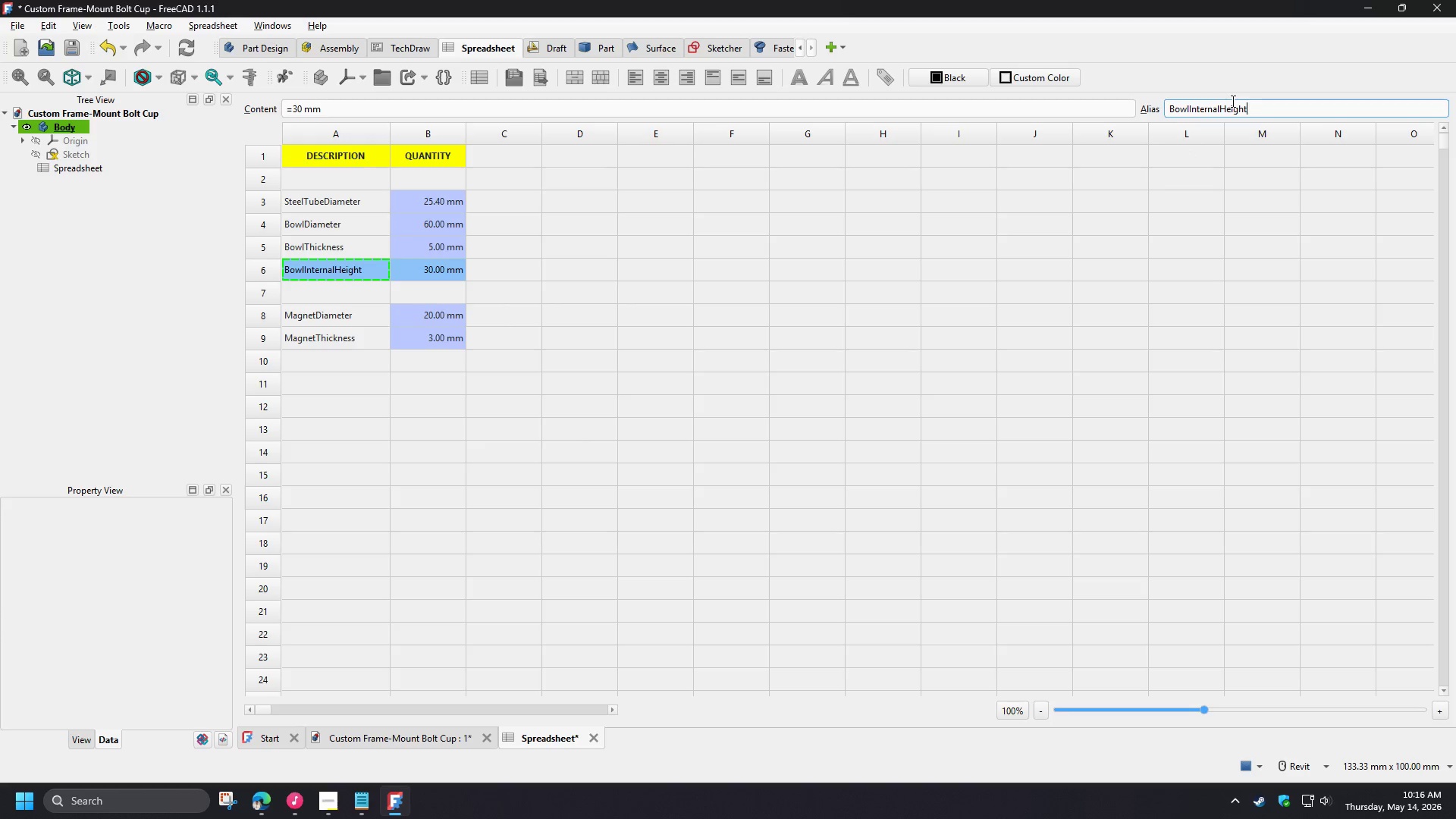 
key(NumpadEnter)
 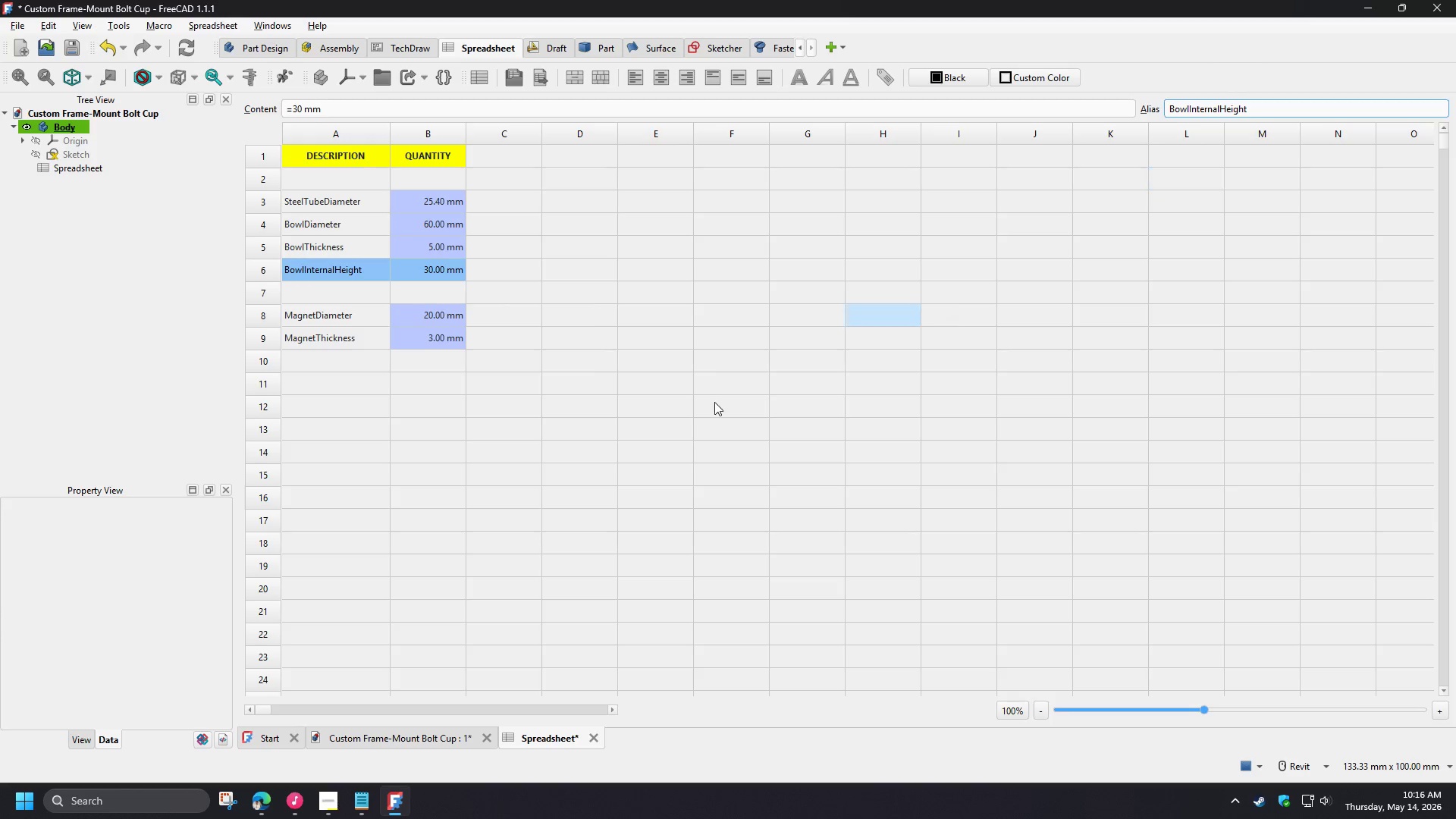 
left_click([617, 455])
 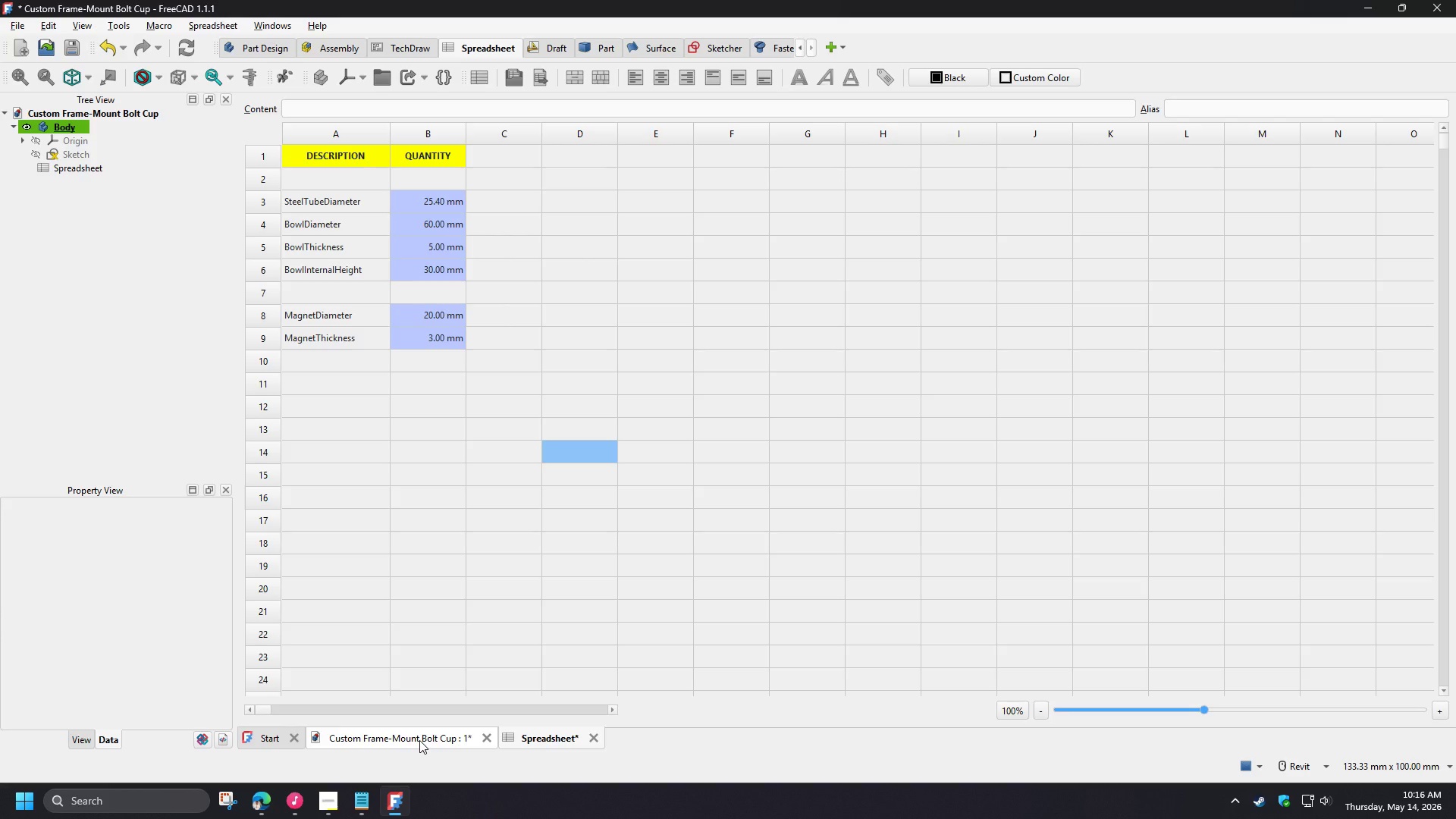 
wait(10.14)
 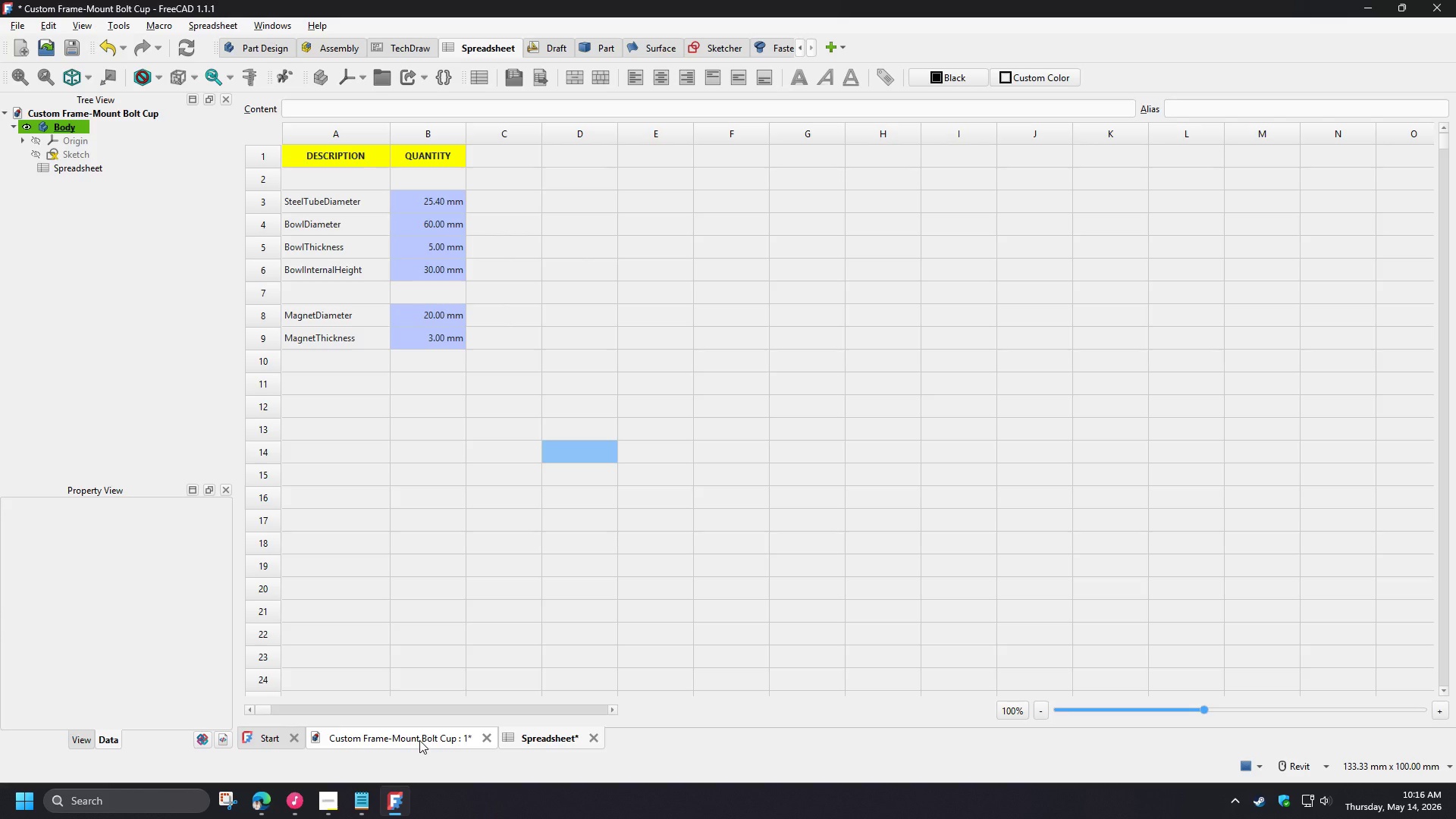 
left_click([419, 740])
 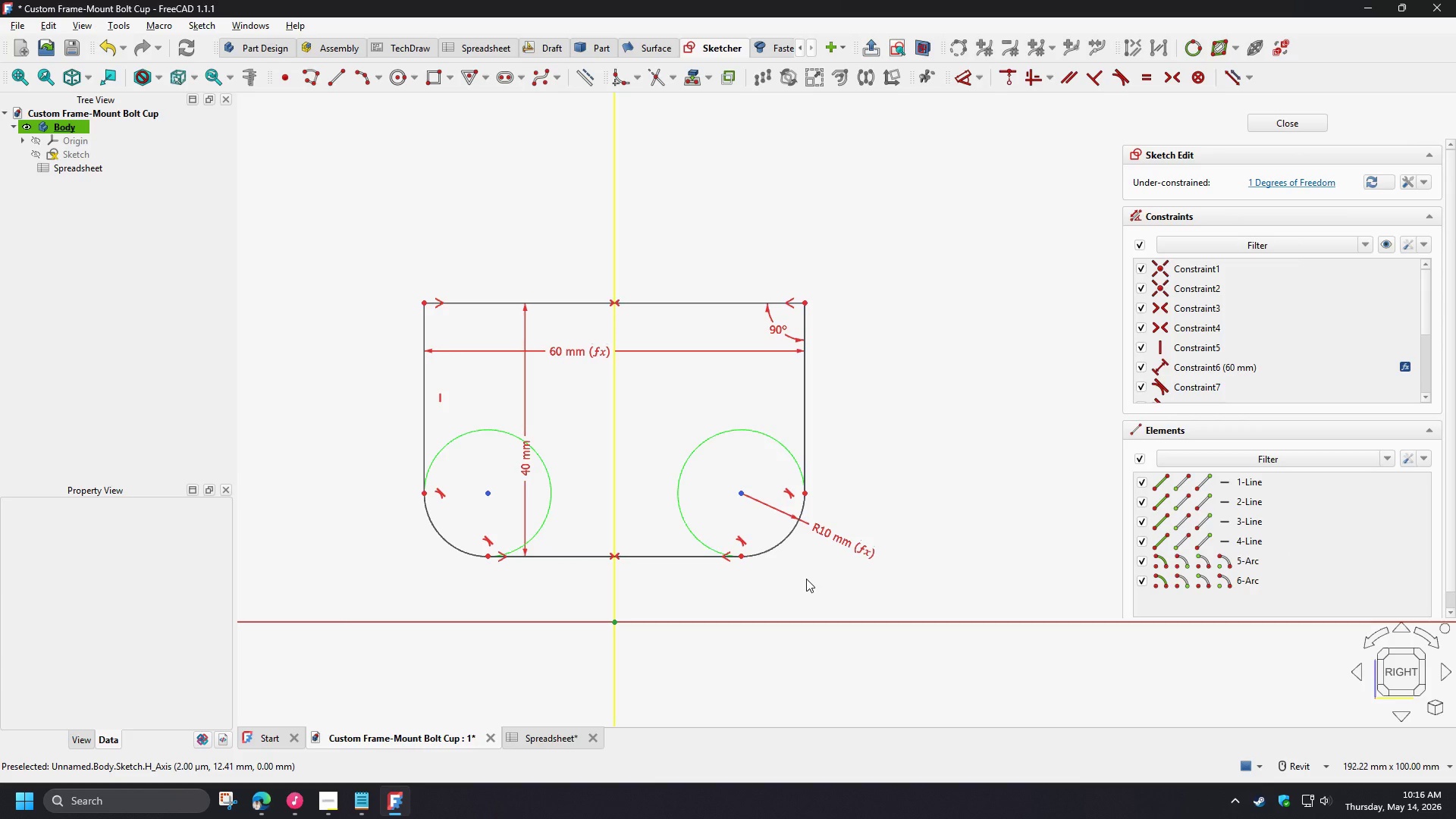 
left_click([337, 807])